 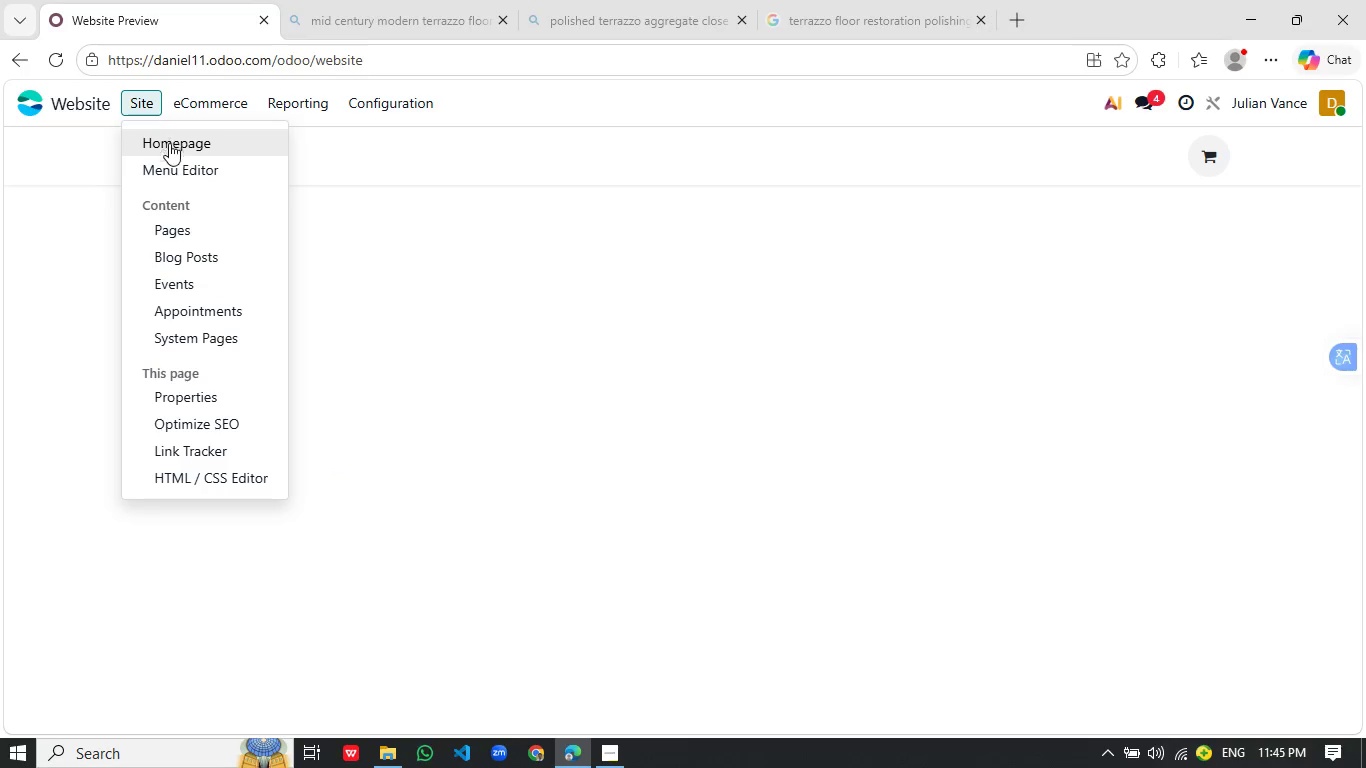 
left_click([496, 262])
 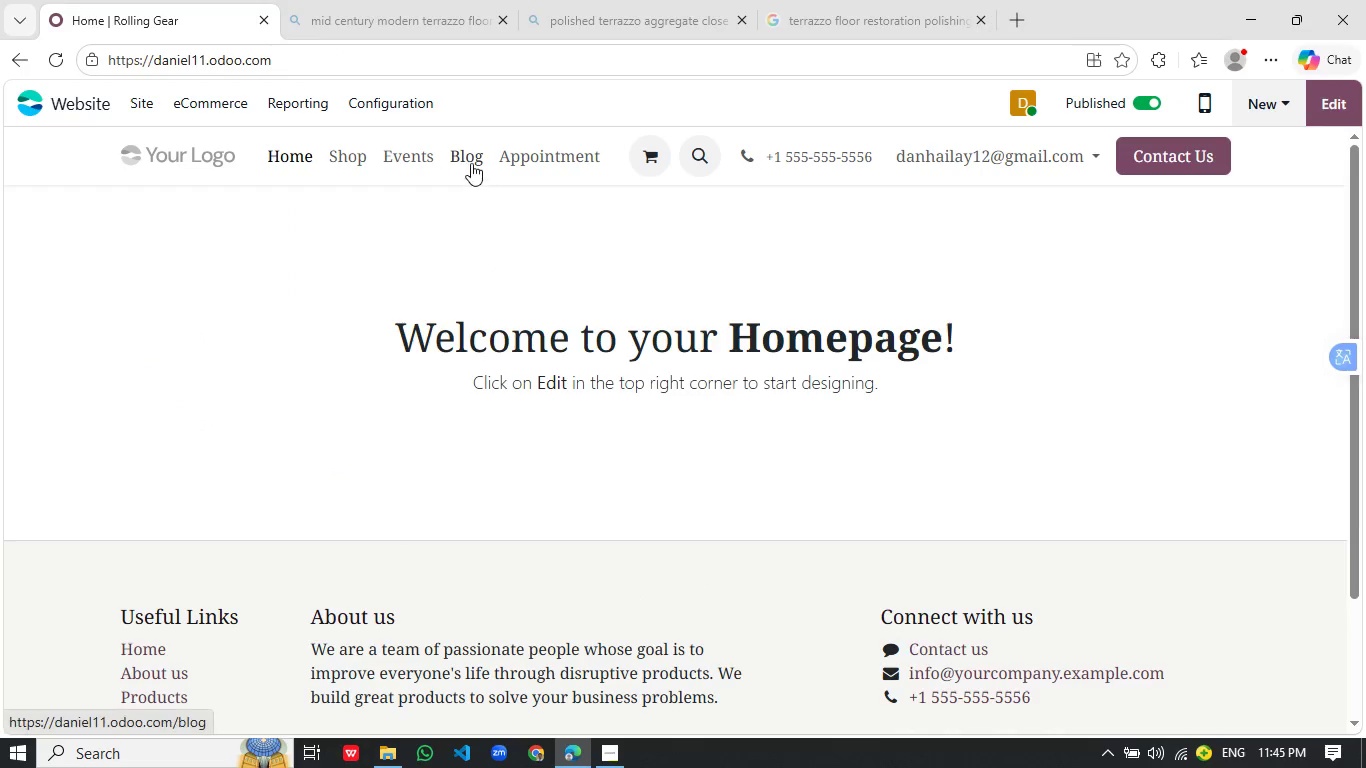 
left_click([471, 163])
 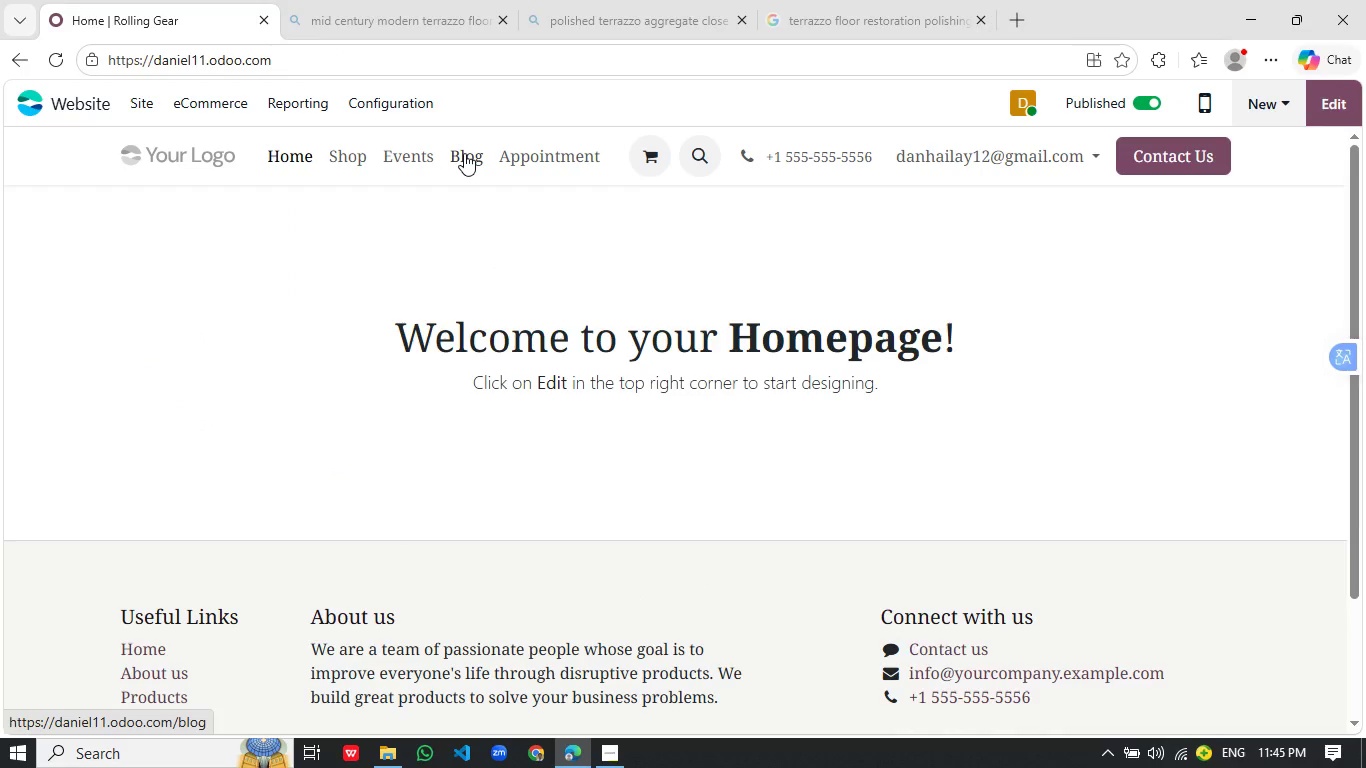 
wait(6.86)
 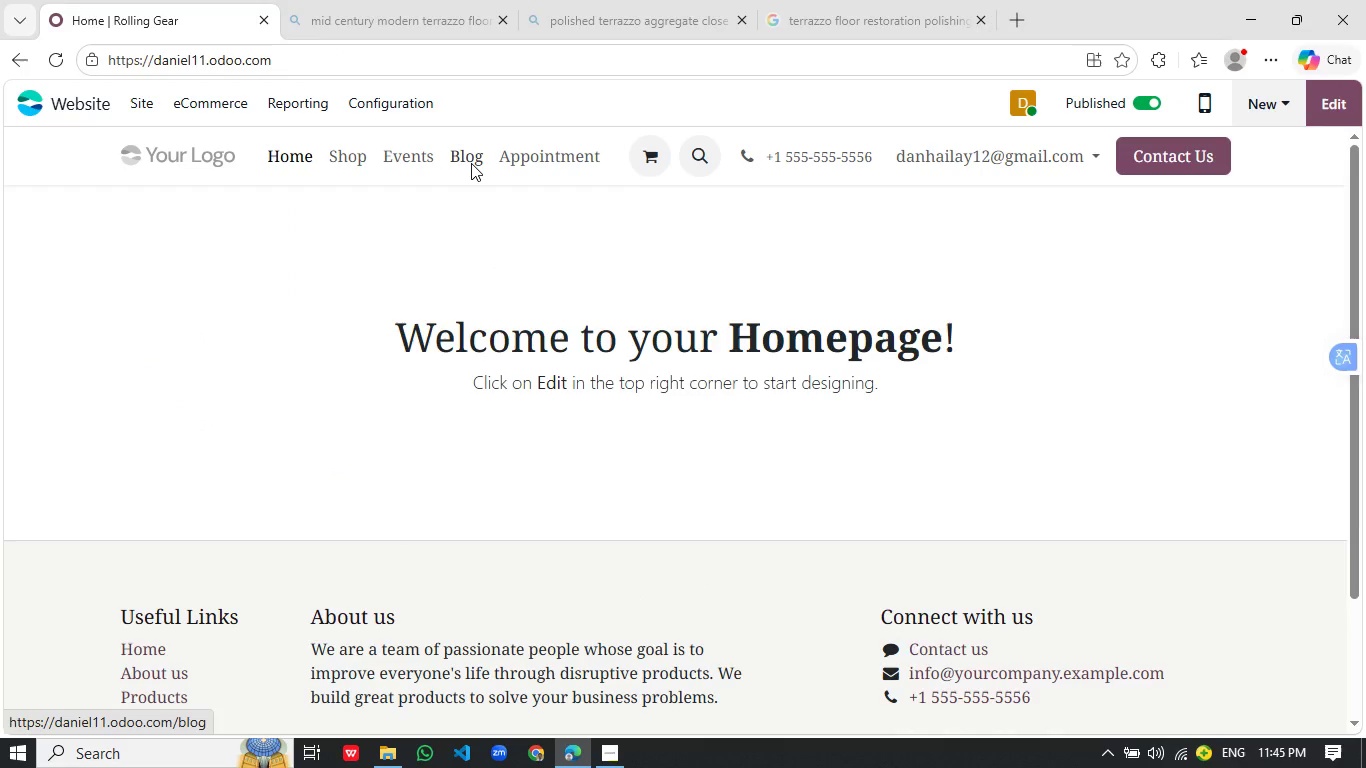 
left_click([471, 158])
 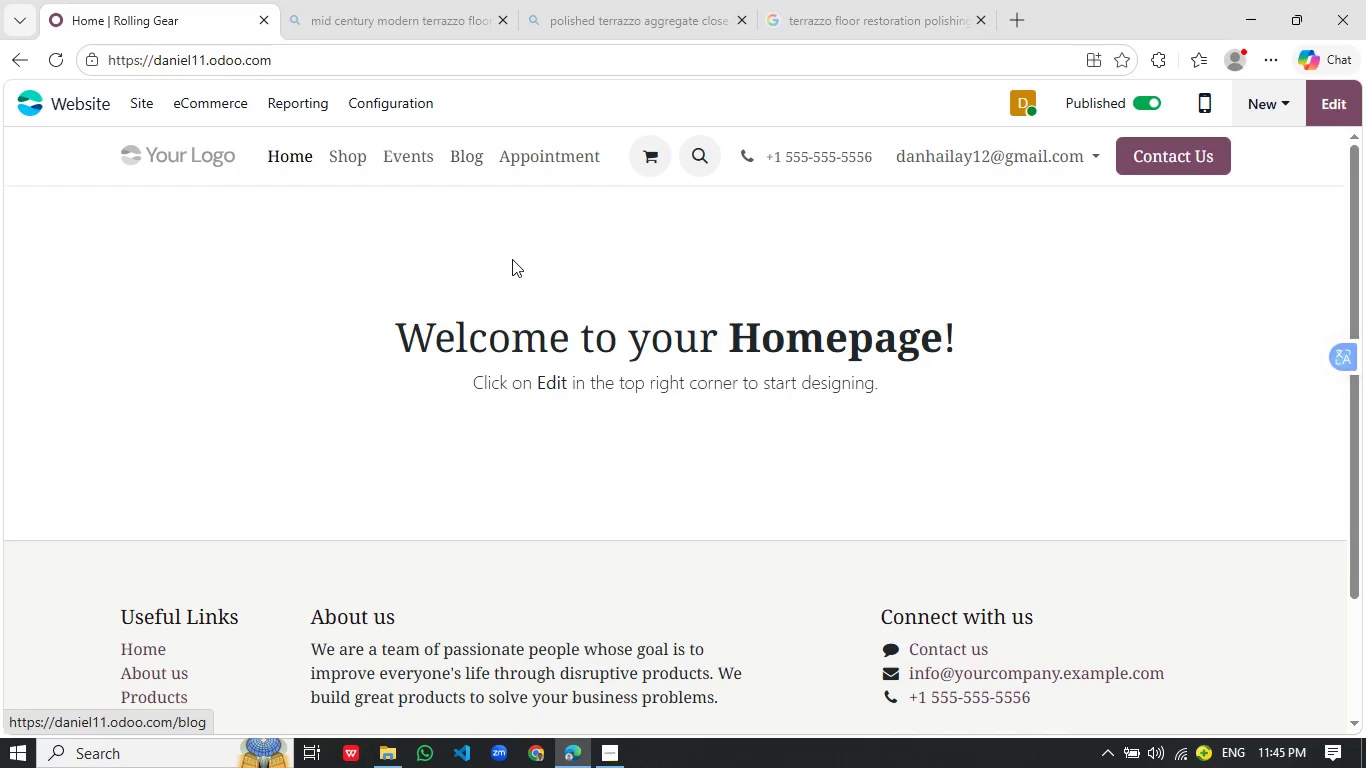 
scroll: coordinate [507, 272], scroll_direction: down, amount: 2.0
 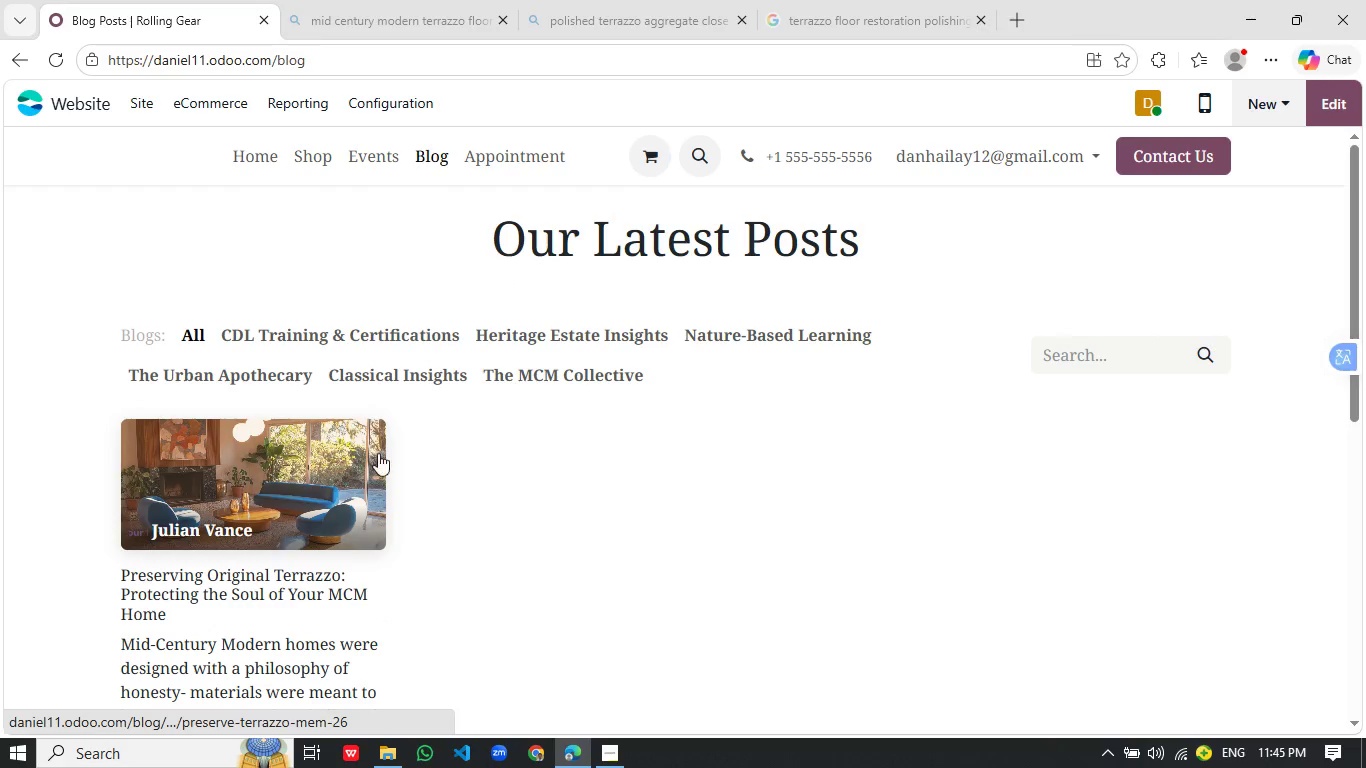 
scroll: coordinate [437, 439], scroll_direction: up, amount: 1.0
 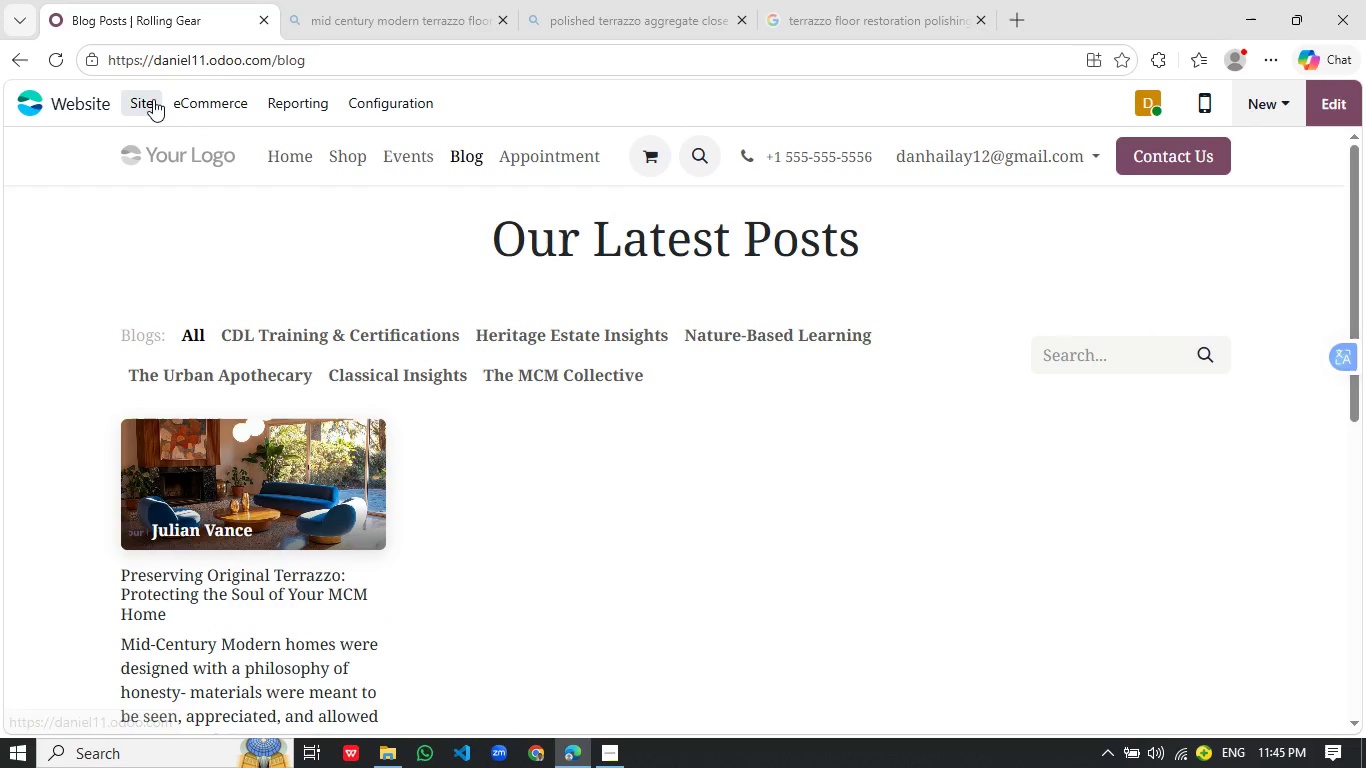 
left_click([148, 102])
 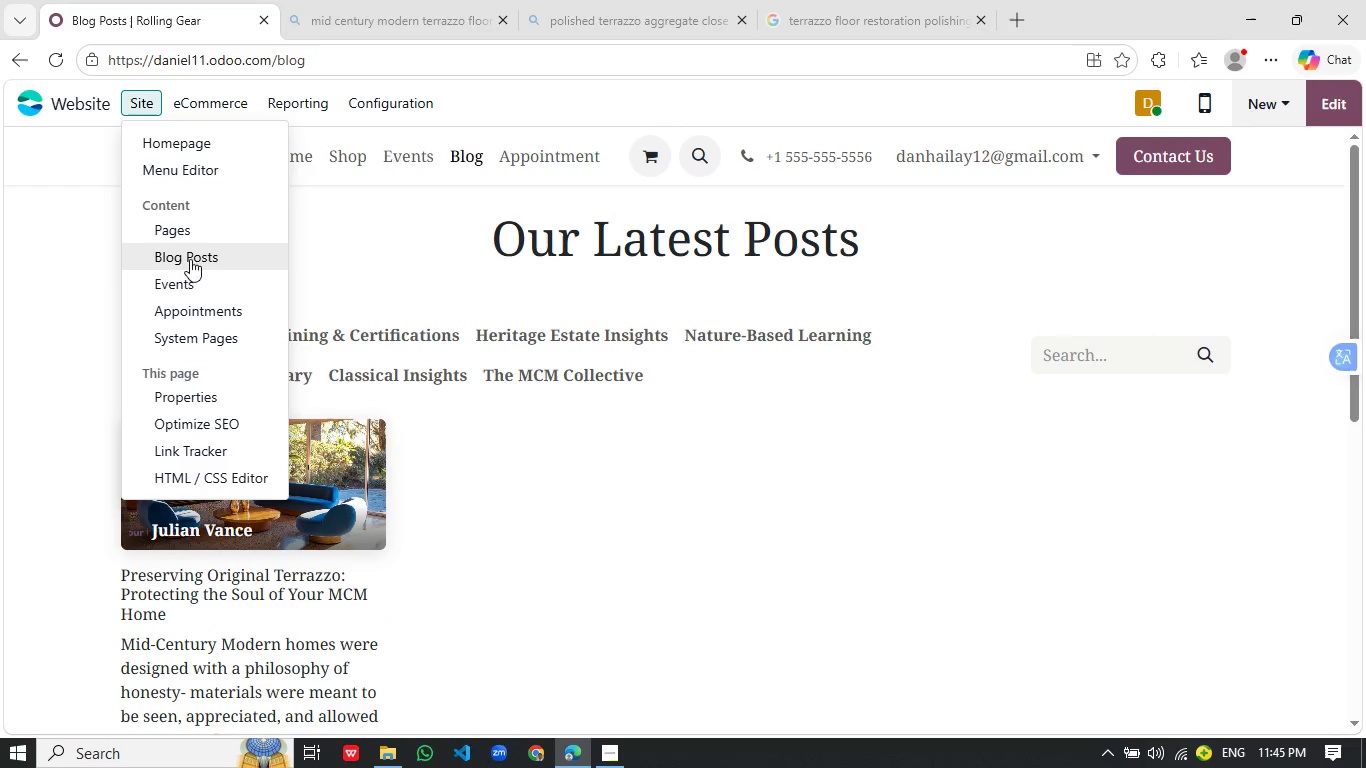 
left_click([190, 259])
 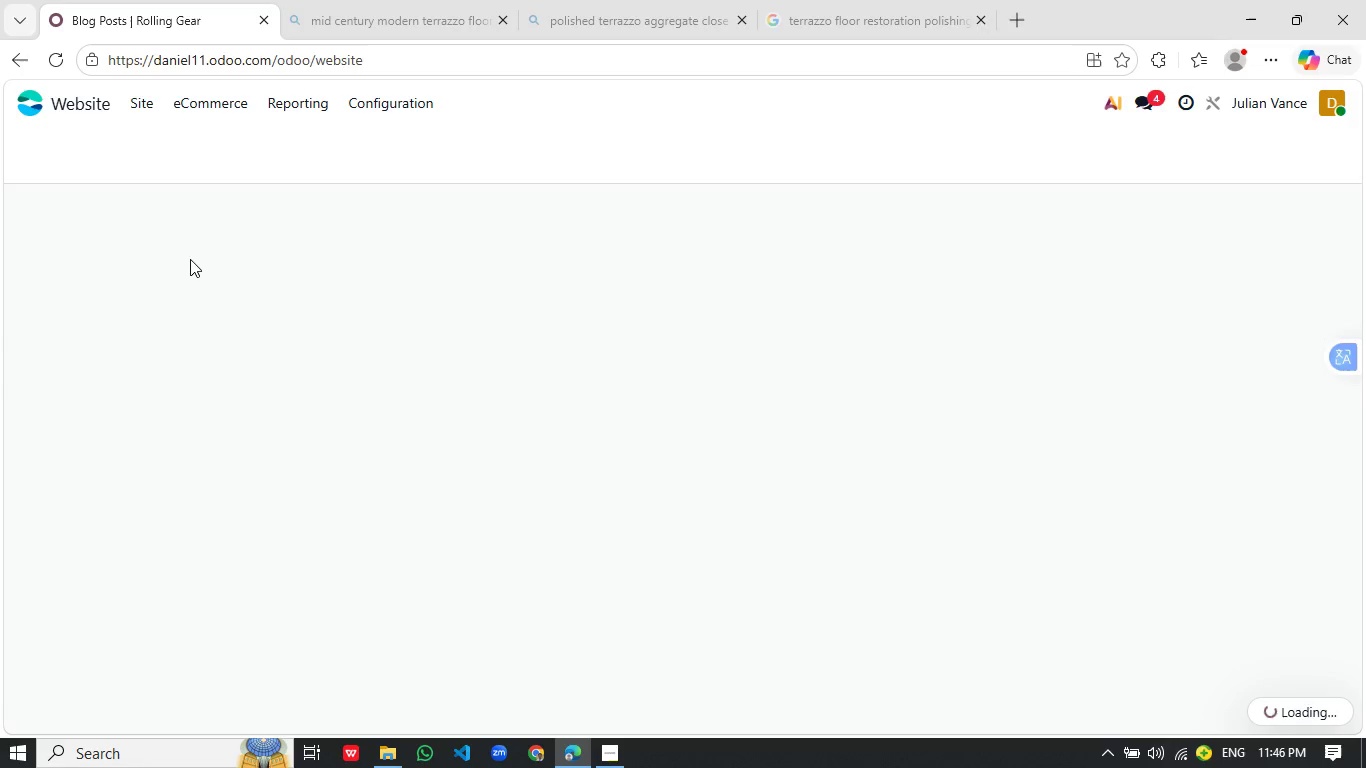 
wait(8.91)
 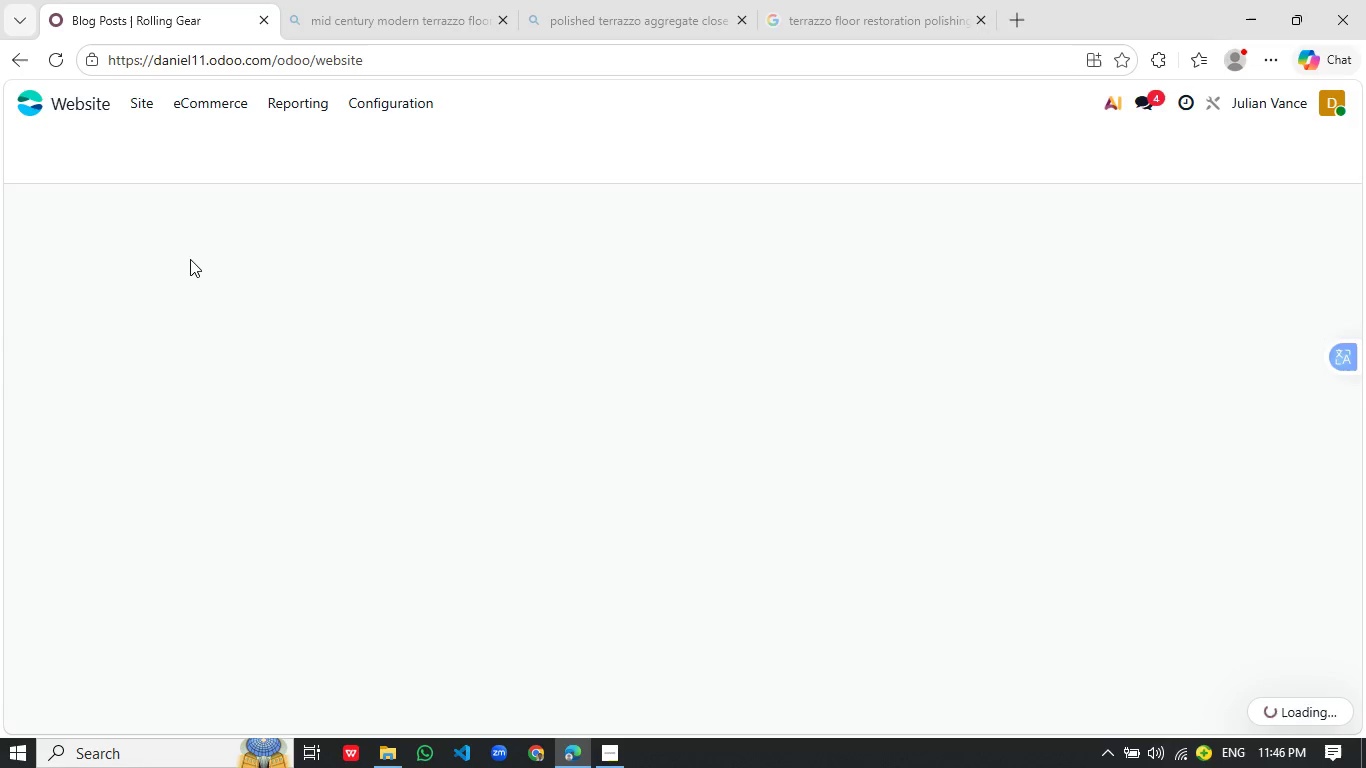 
left_click([59, 158])
 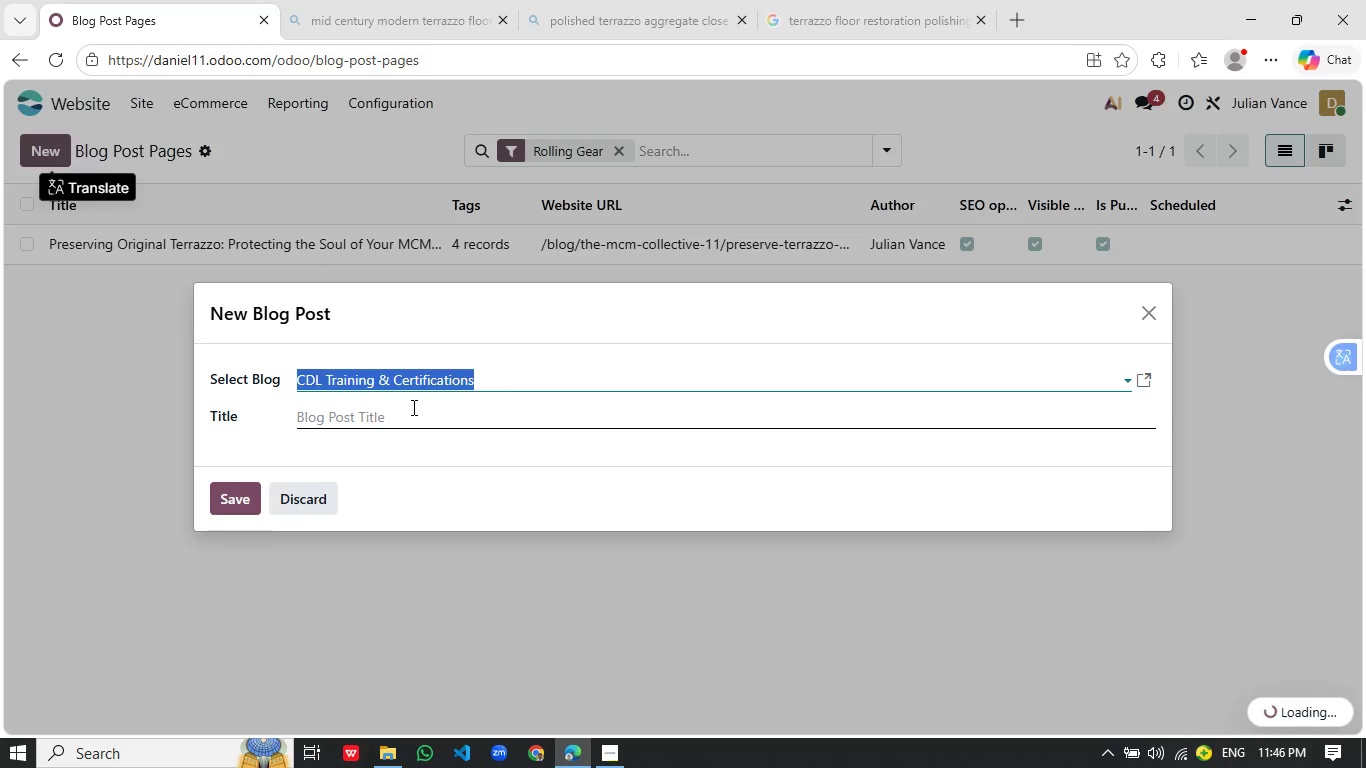 
left_click([412, 407])
 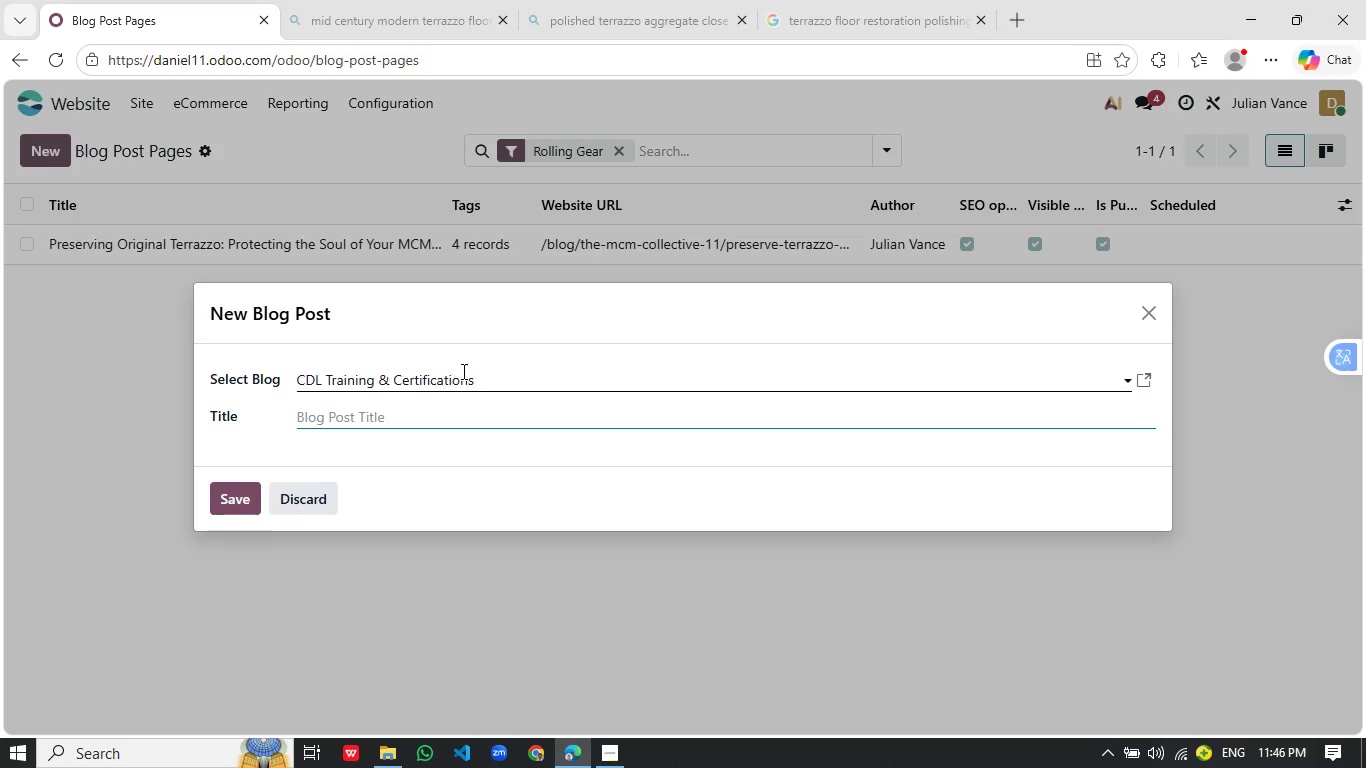 
left_click([465, 369])
 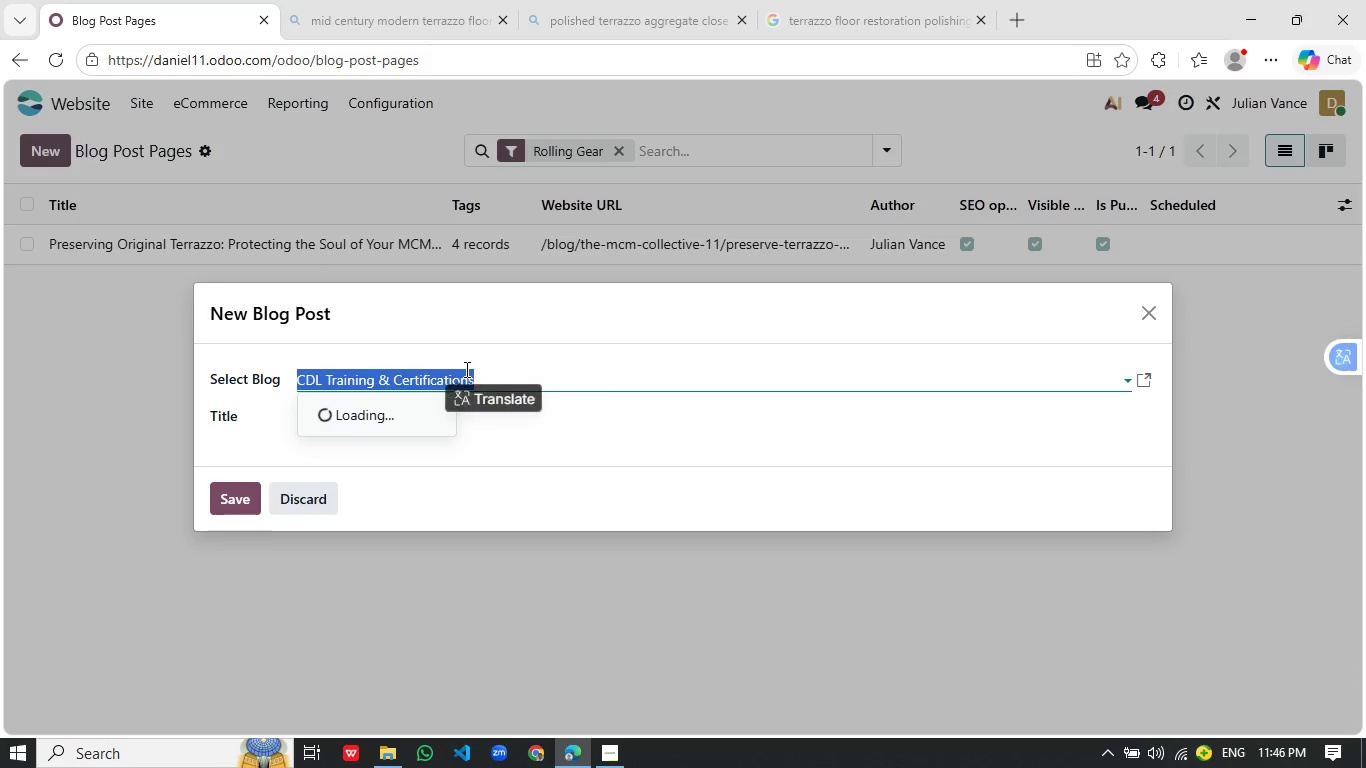 
mouse_move([459, 402])
 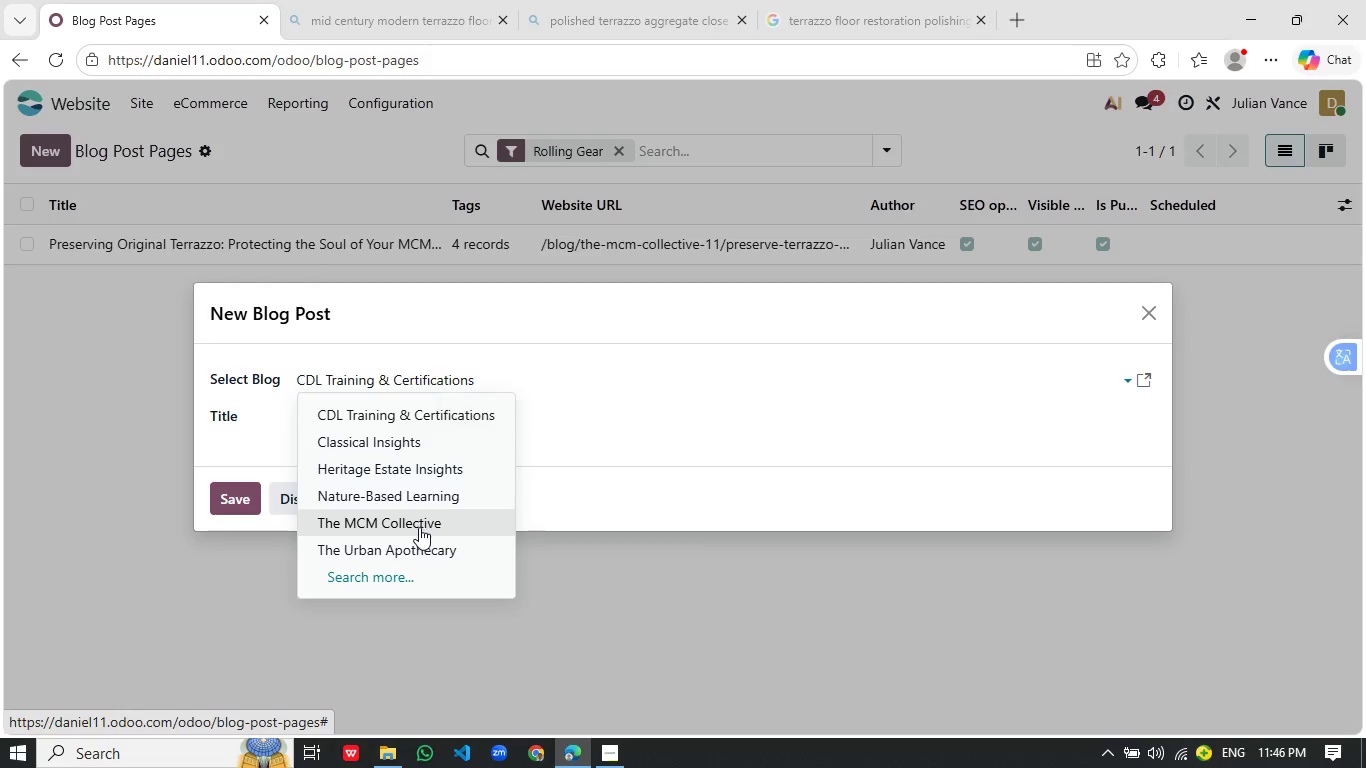 
left_click([419, 527])
 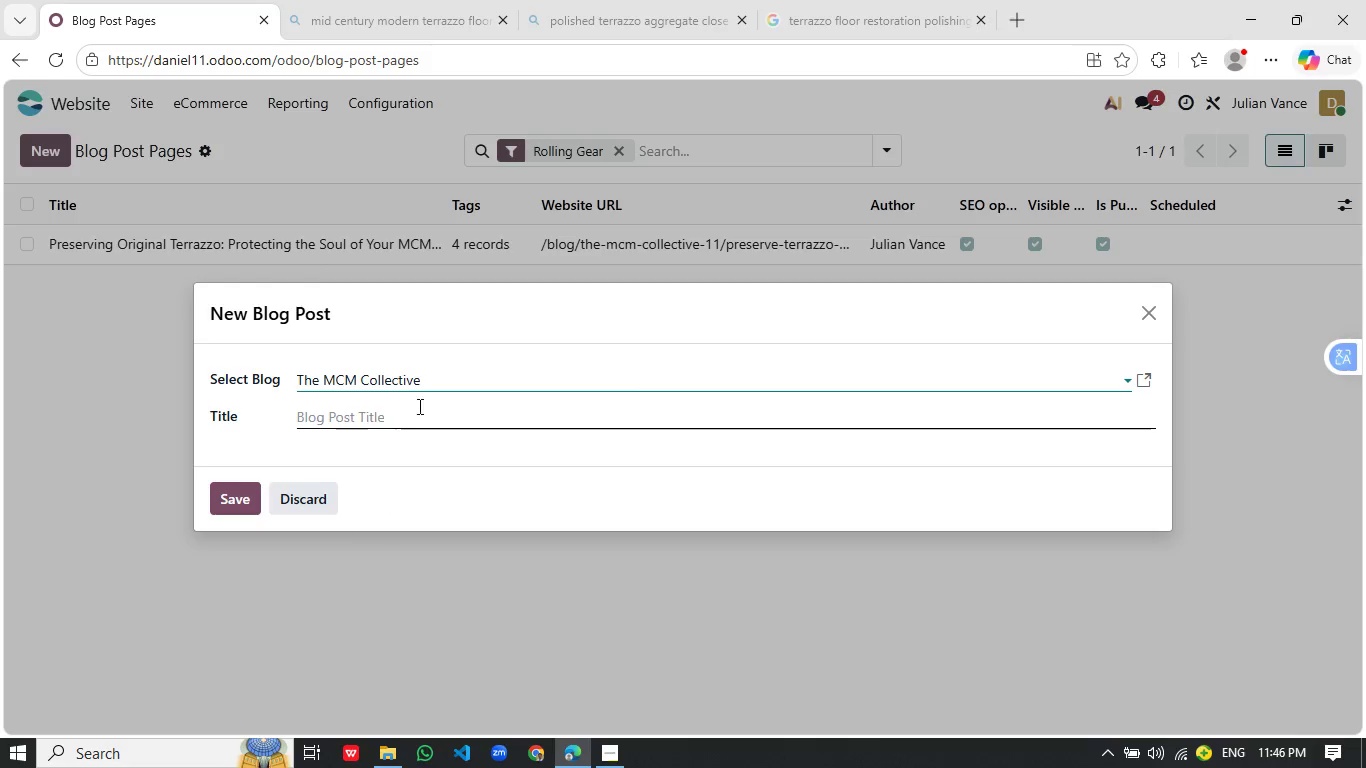 
left_click([422, 404])
 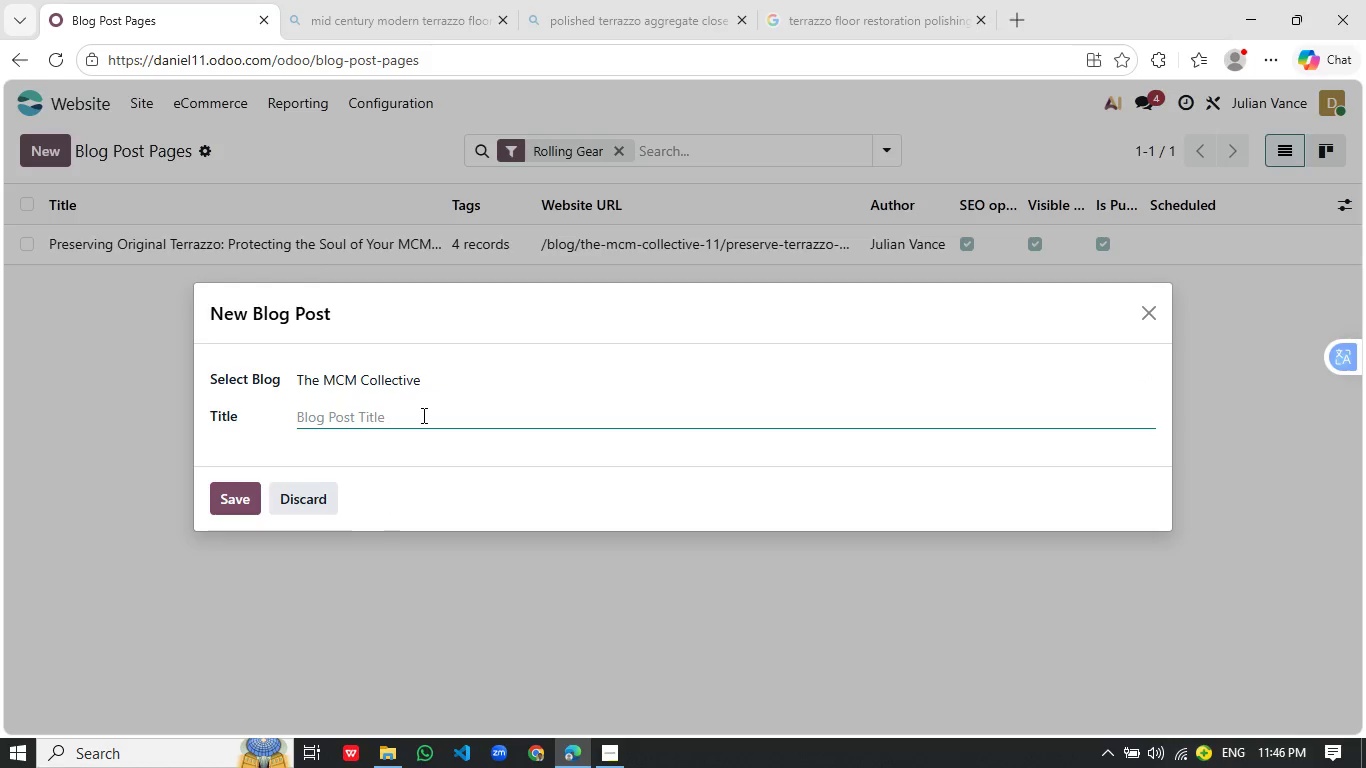 
type(The ROL)
key(Backspace)
type(I of PO)
key(Backspace)
type(ost-and-Beam Maintenance Before Listing)
 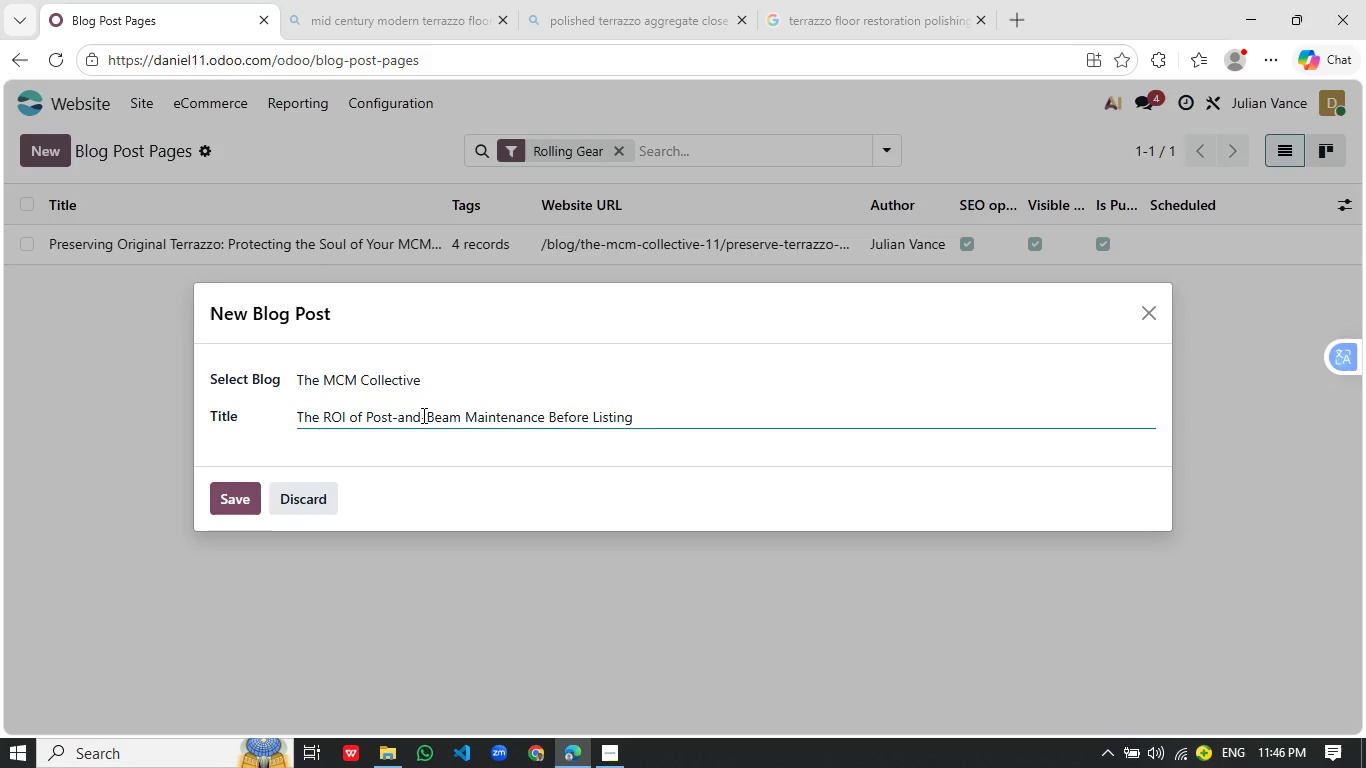 
left_click([521, 464])
 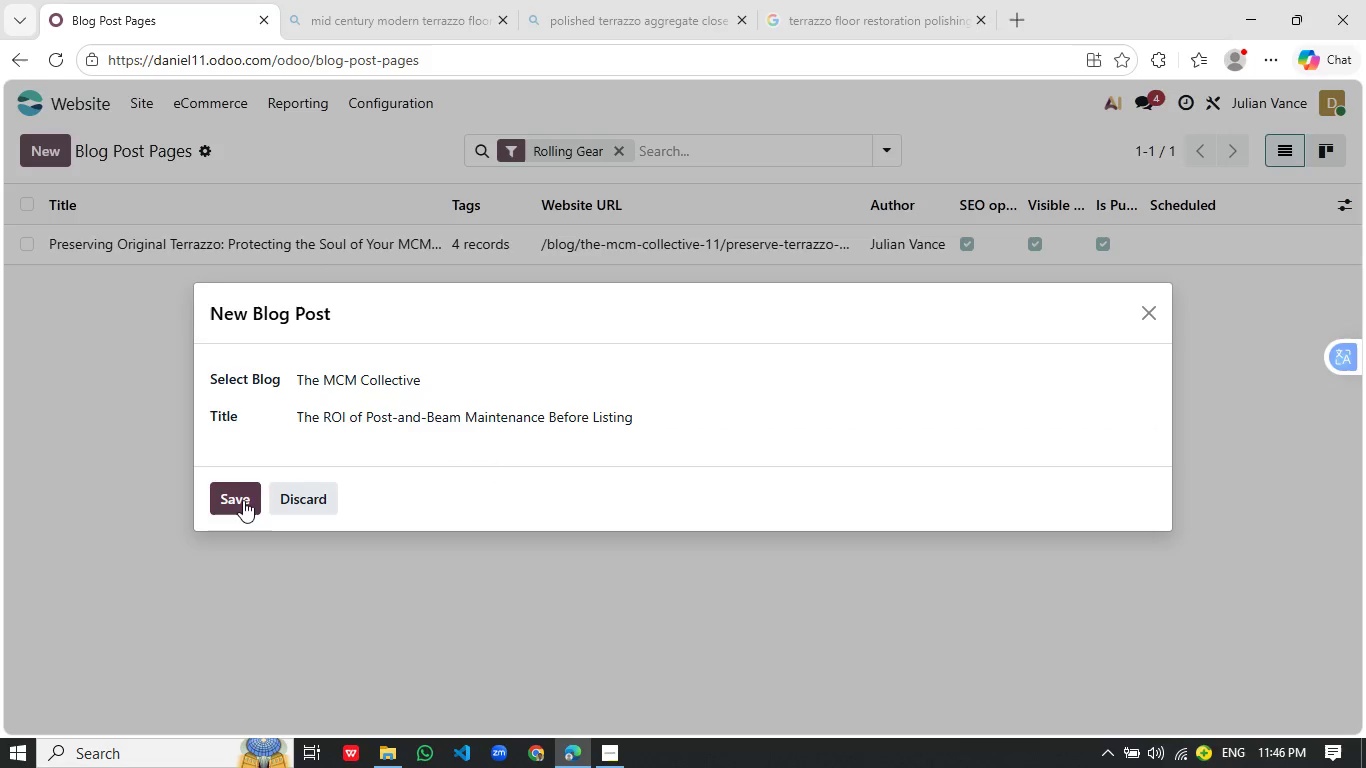 
left_click([240, 502])
 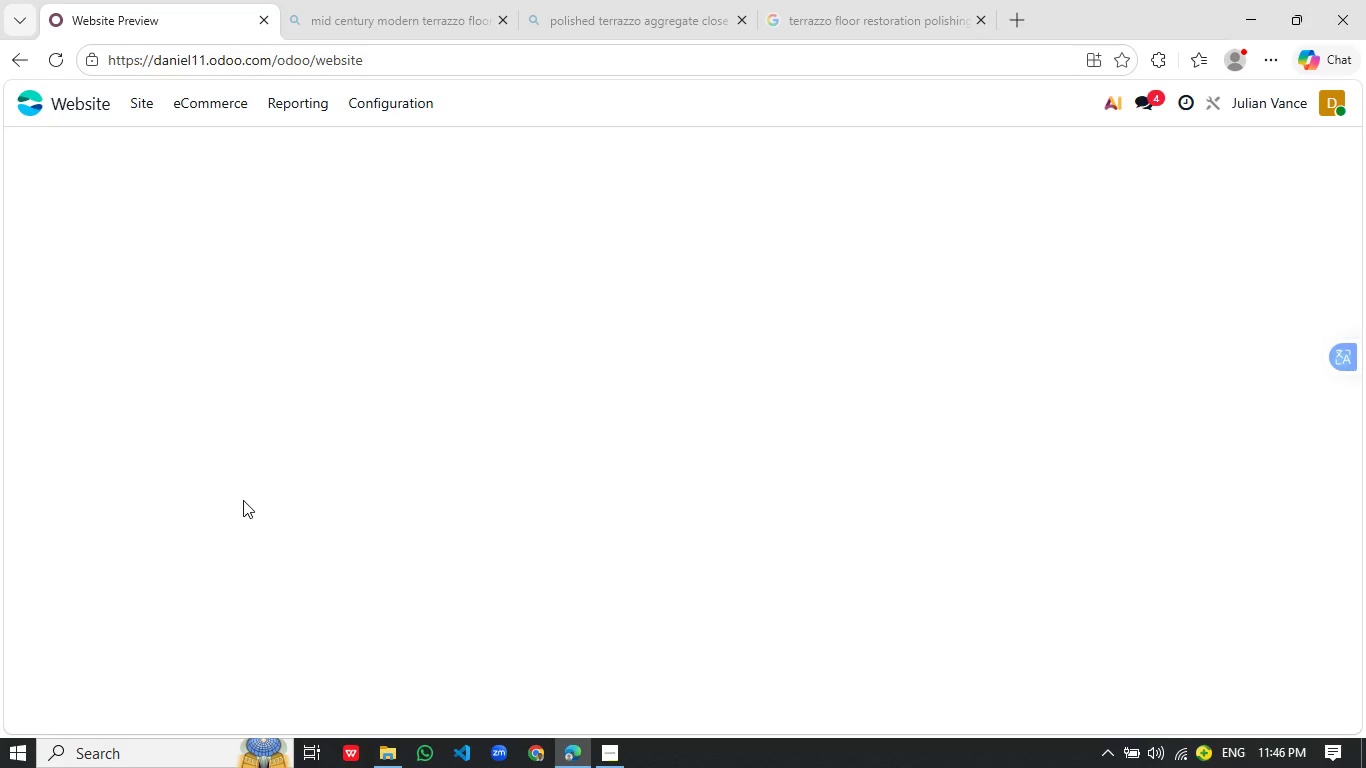 
wait(10.41)
 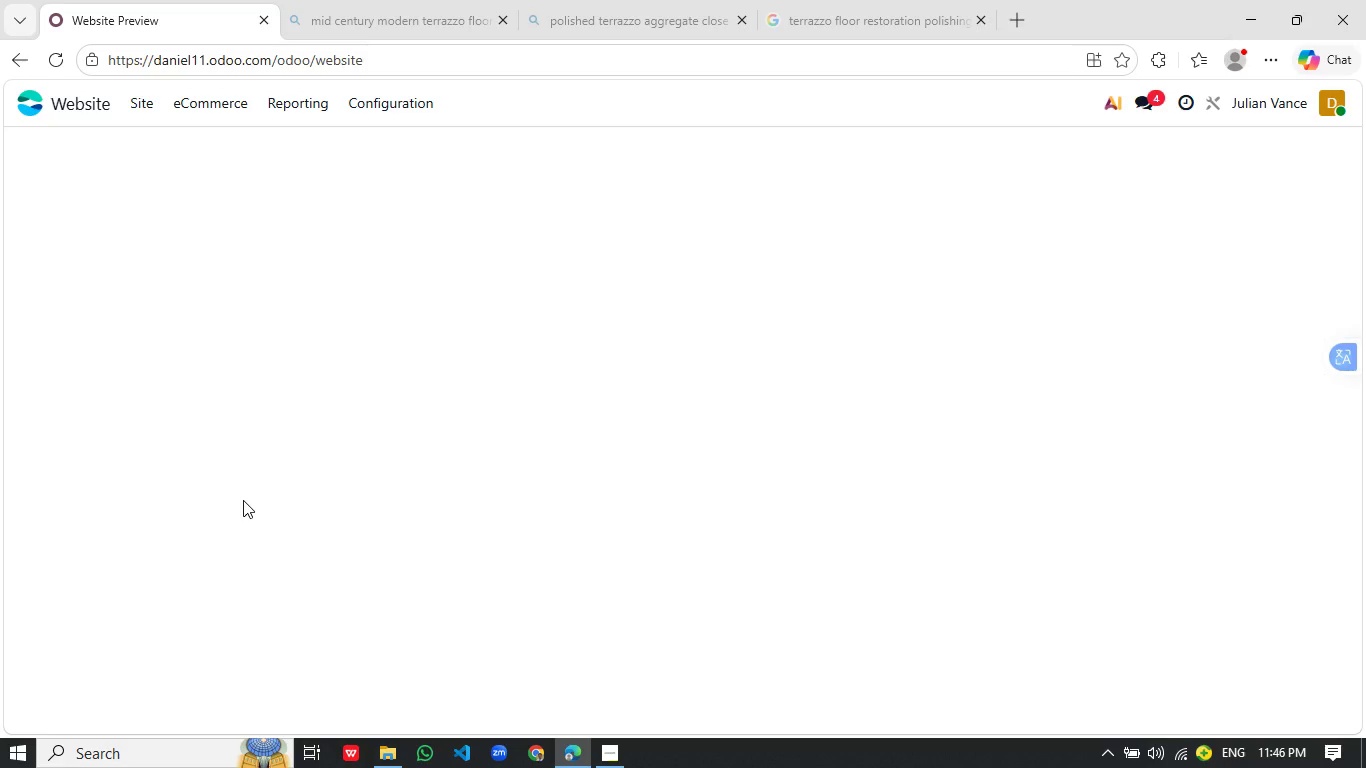 
left_click([1339, 105])
 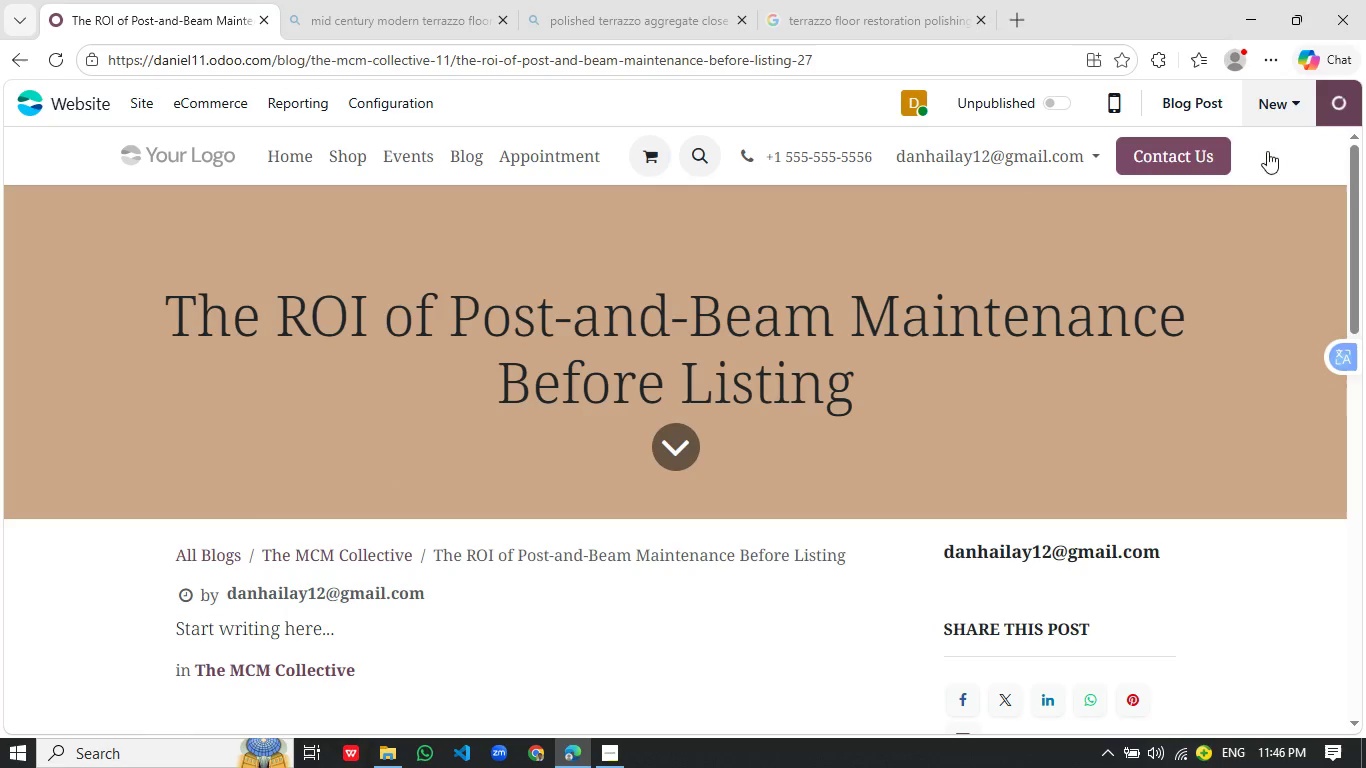 
mouse_move([1245, 166])
 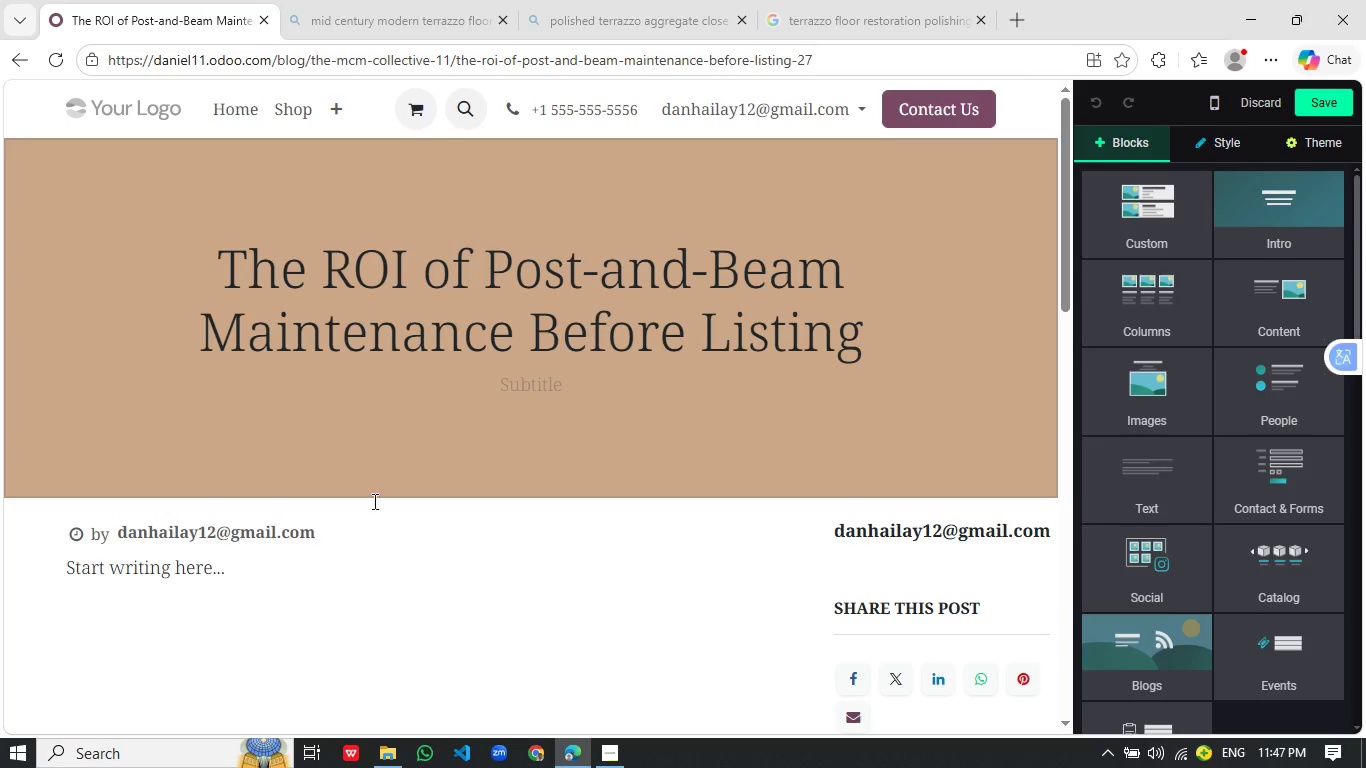 
left_click([218, 541])
 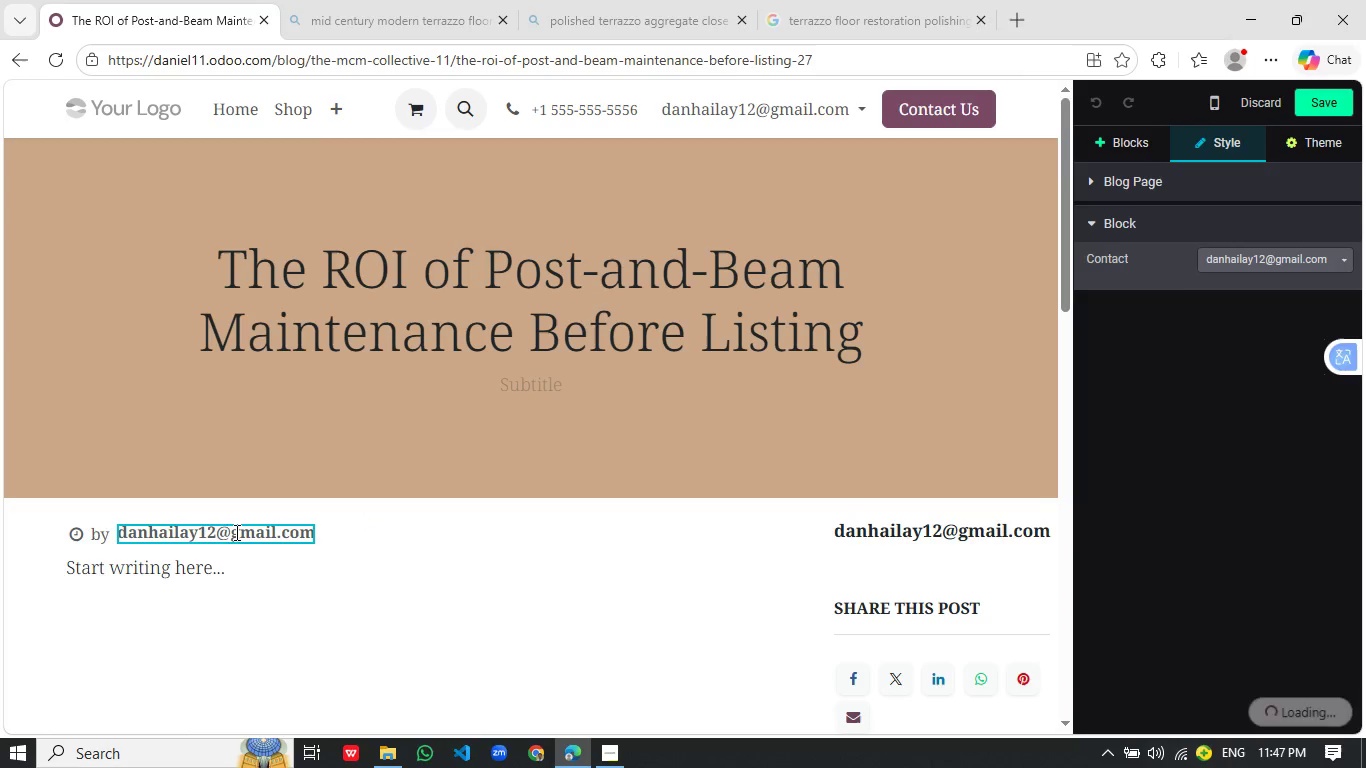 
wait(8.2)
 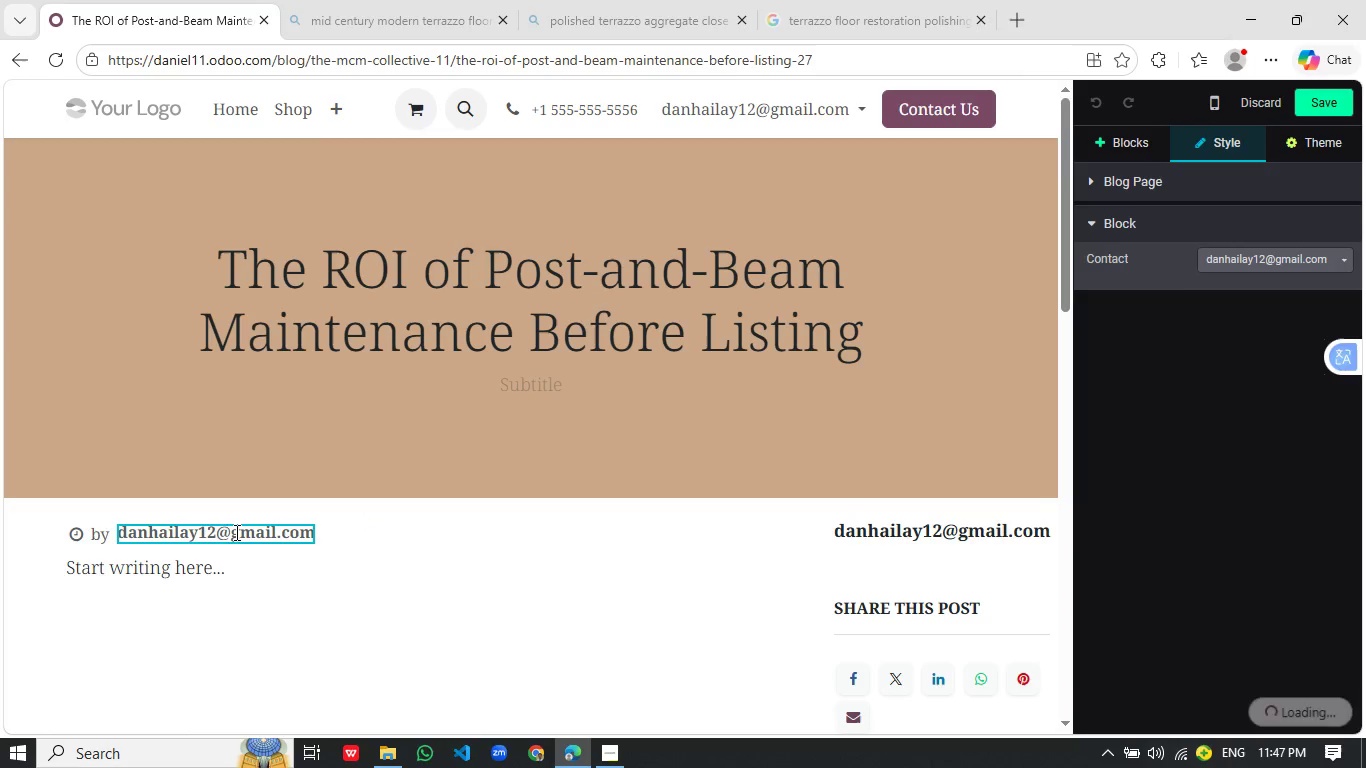 
left_click([1322, 261])
 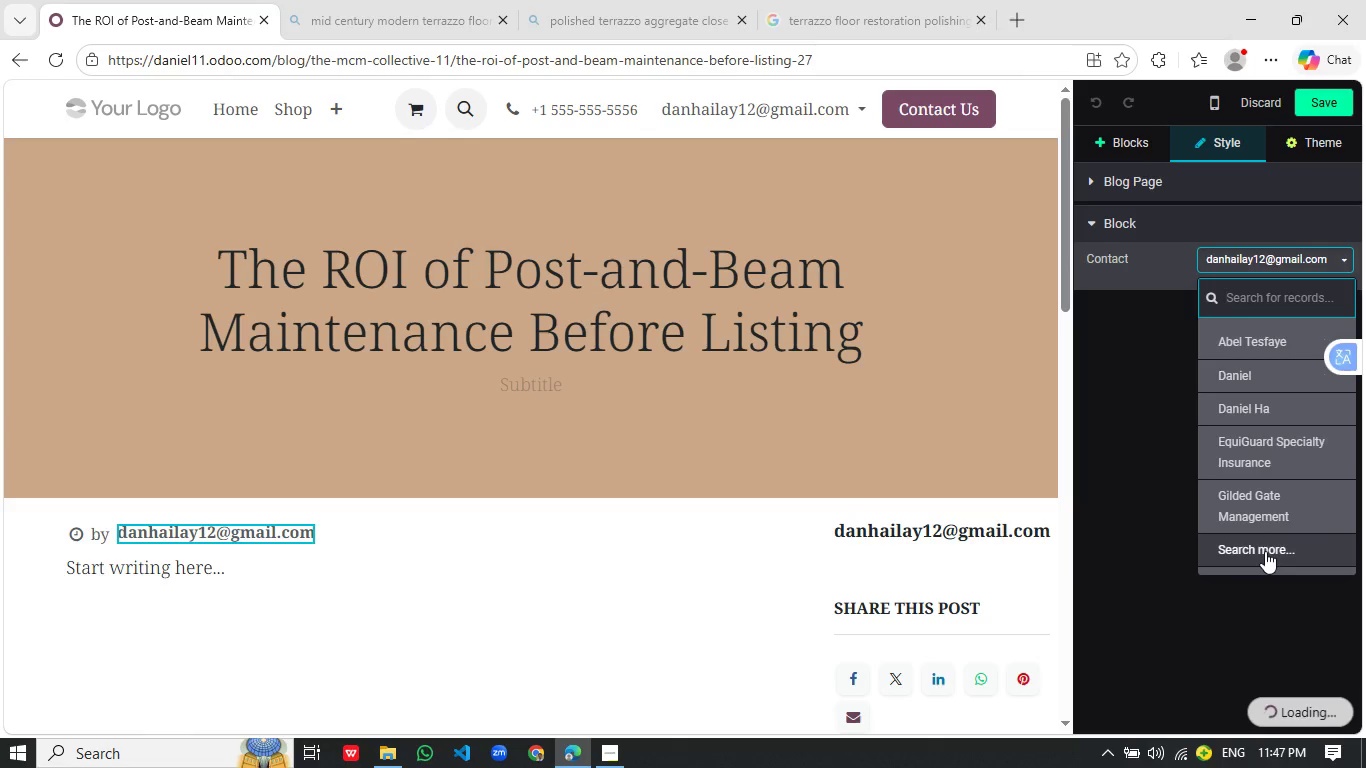 
left_click([1265, 551])
 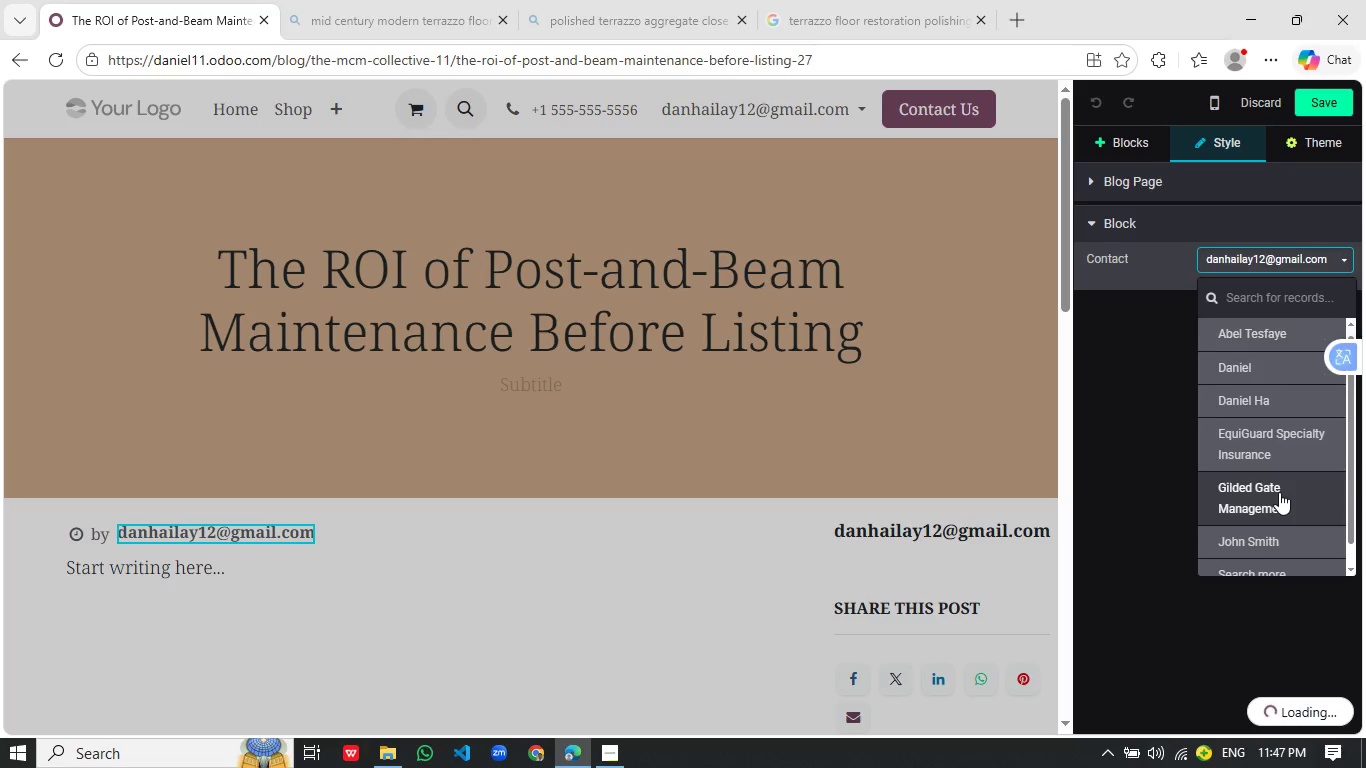 
scroll: coordinate [1279, 492], scroll_direction: down, amount: 5.0
 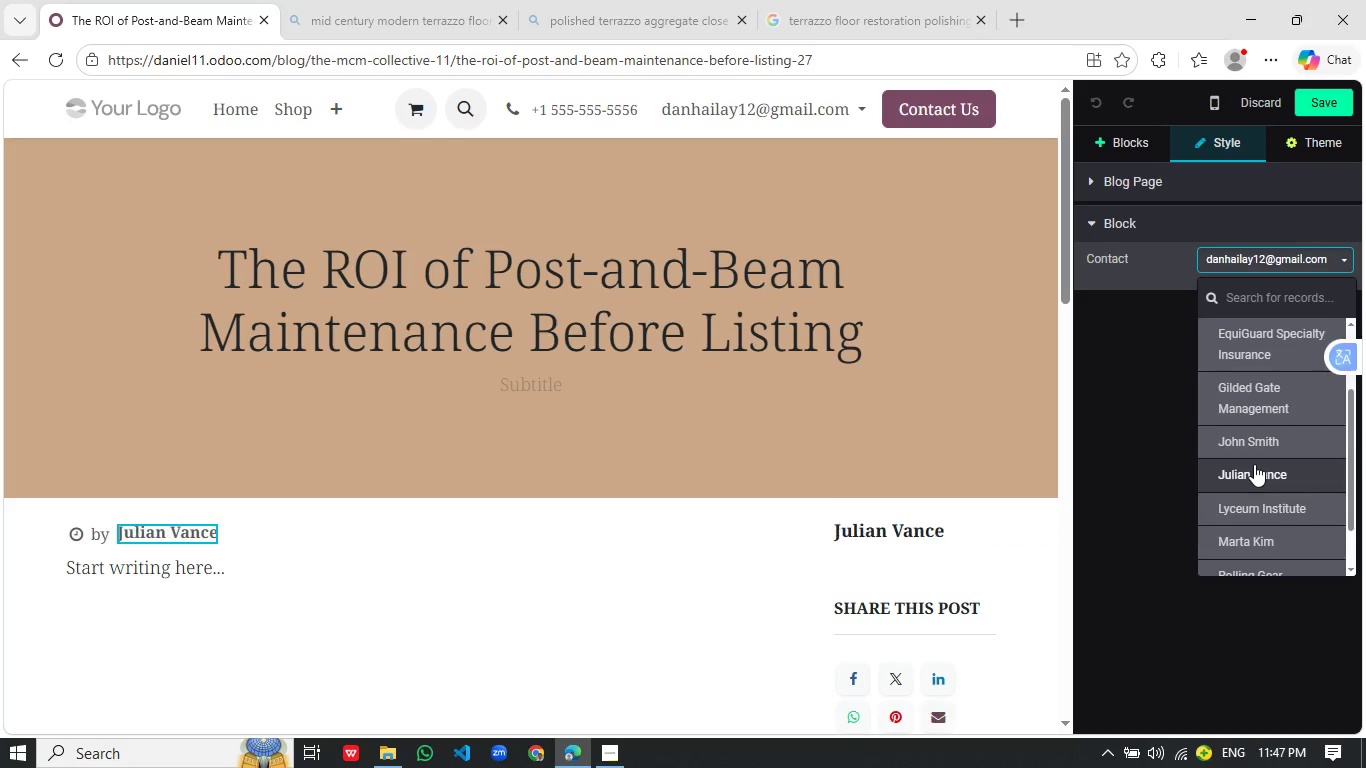 
left_click([1253, 472])
 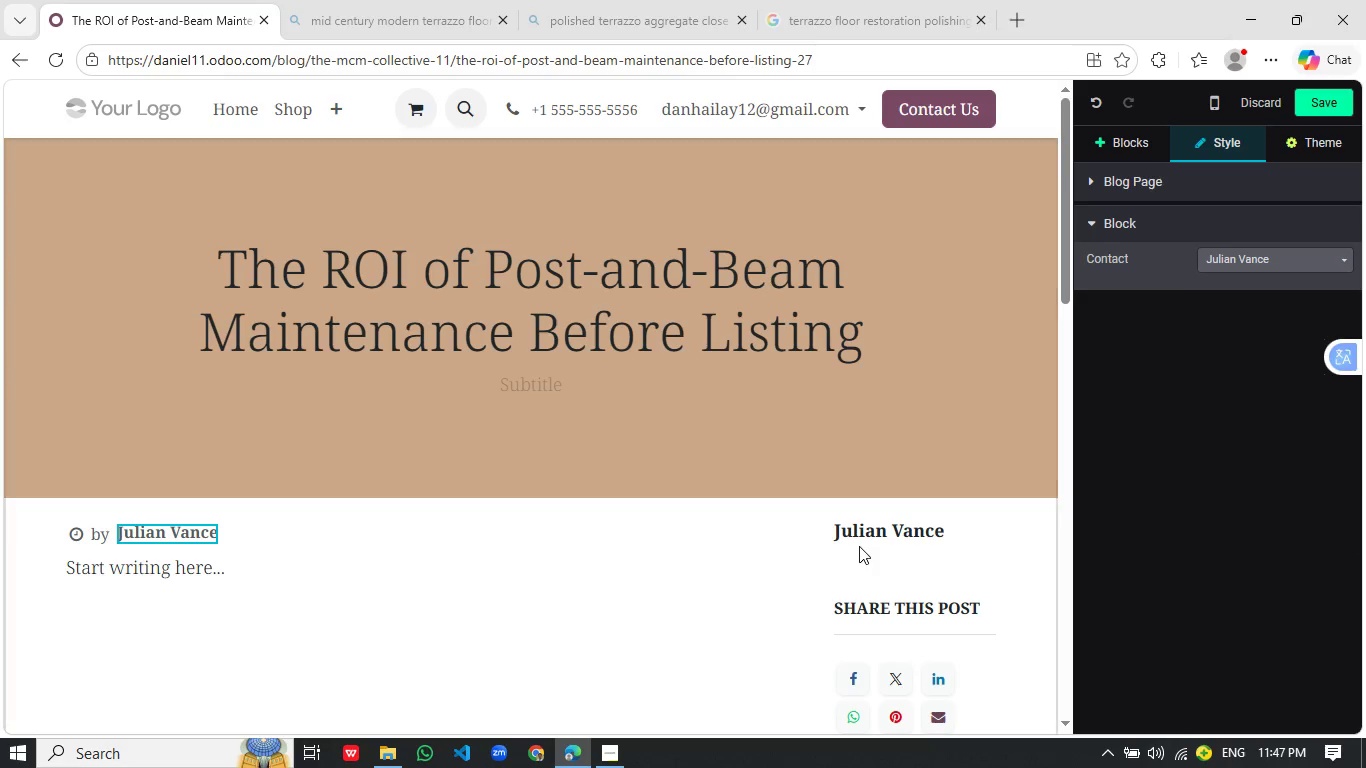 
left_click([373, 614])
 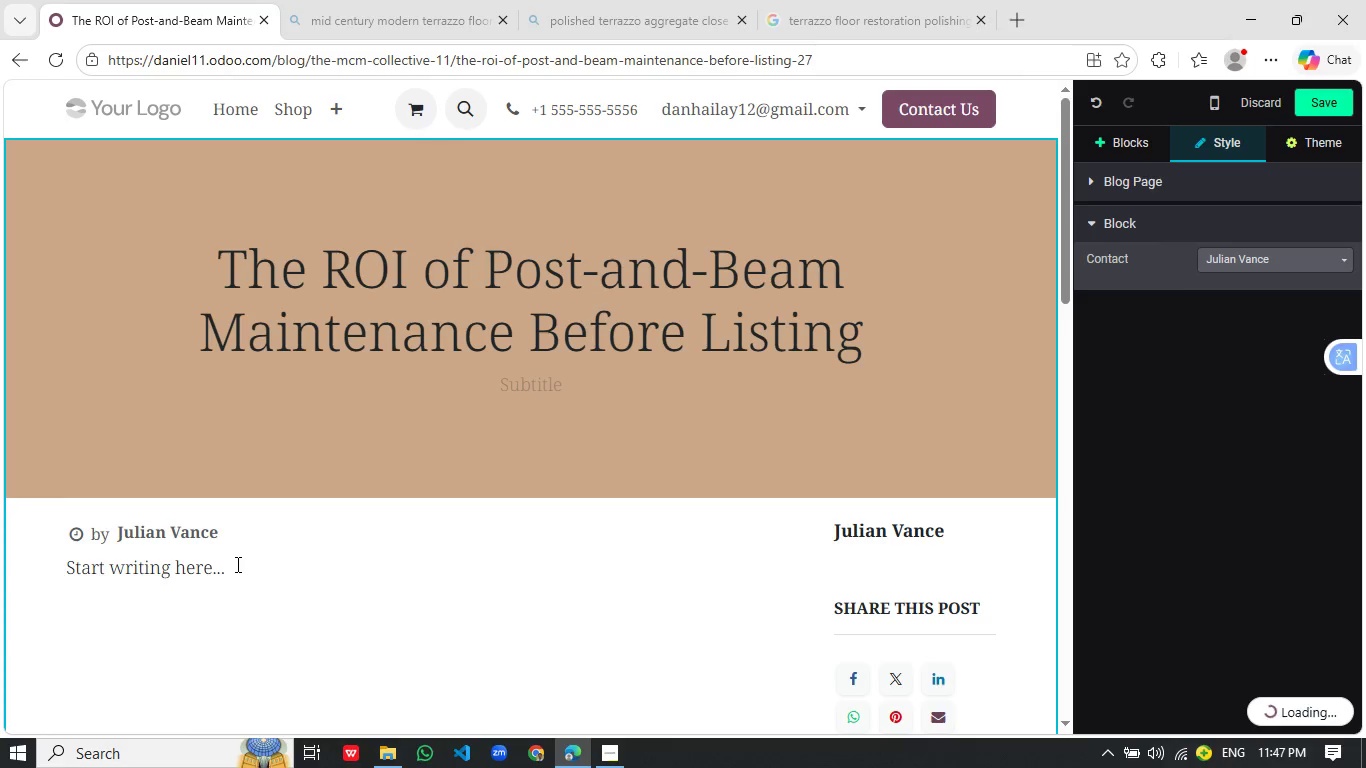 
left_click_drag(start_coordinate=[235, 567], to_coordinate=[39, 556])
 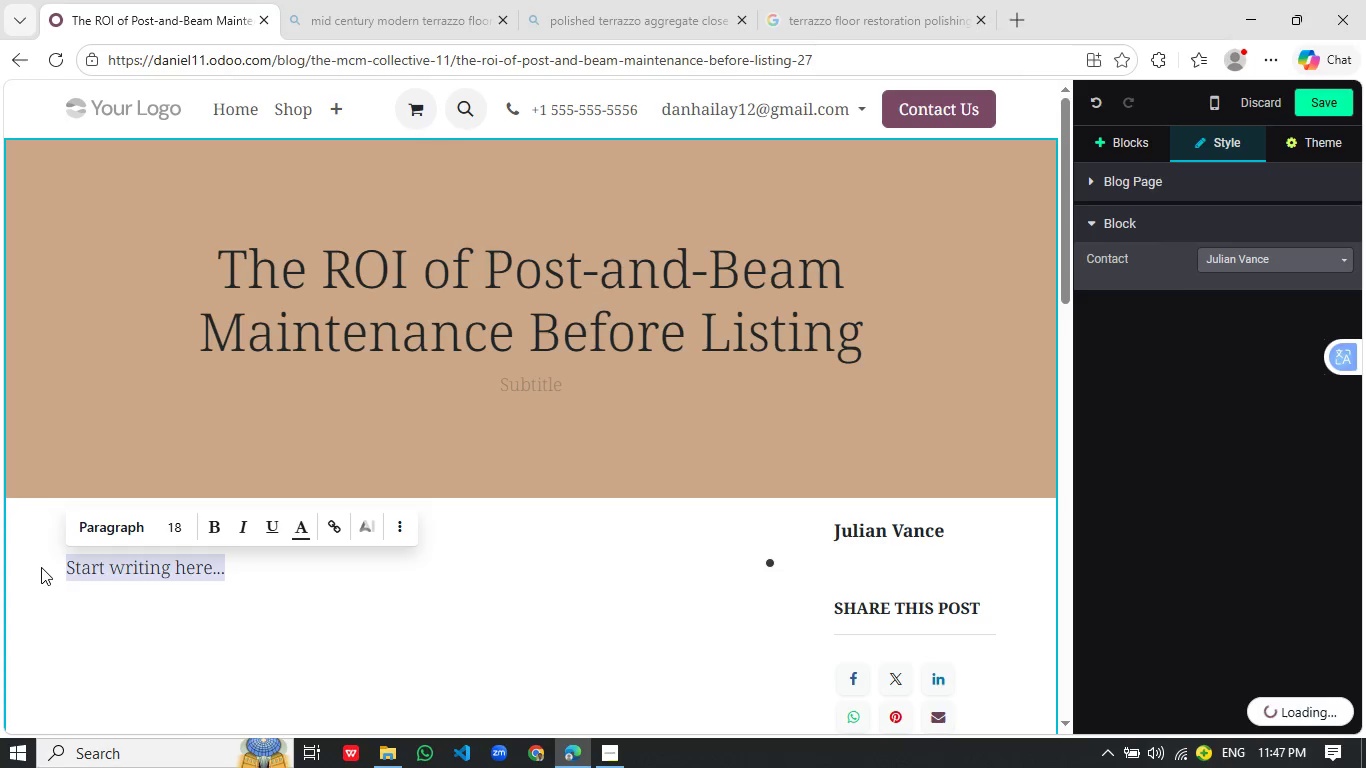 
key(Backspace)
 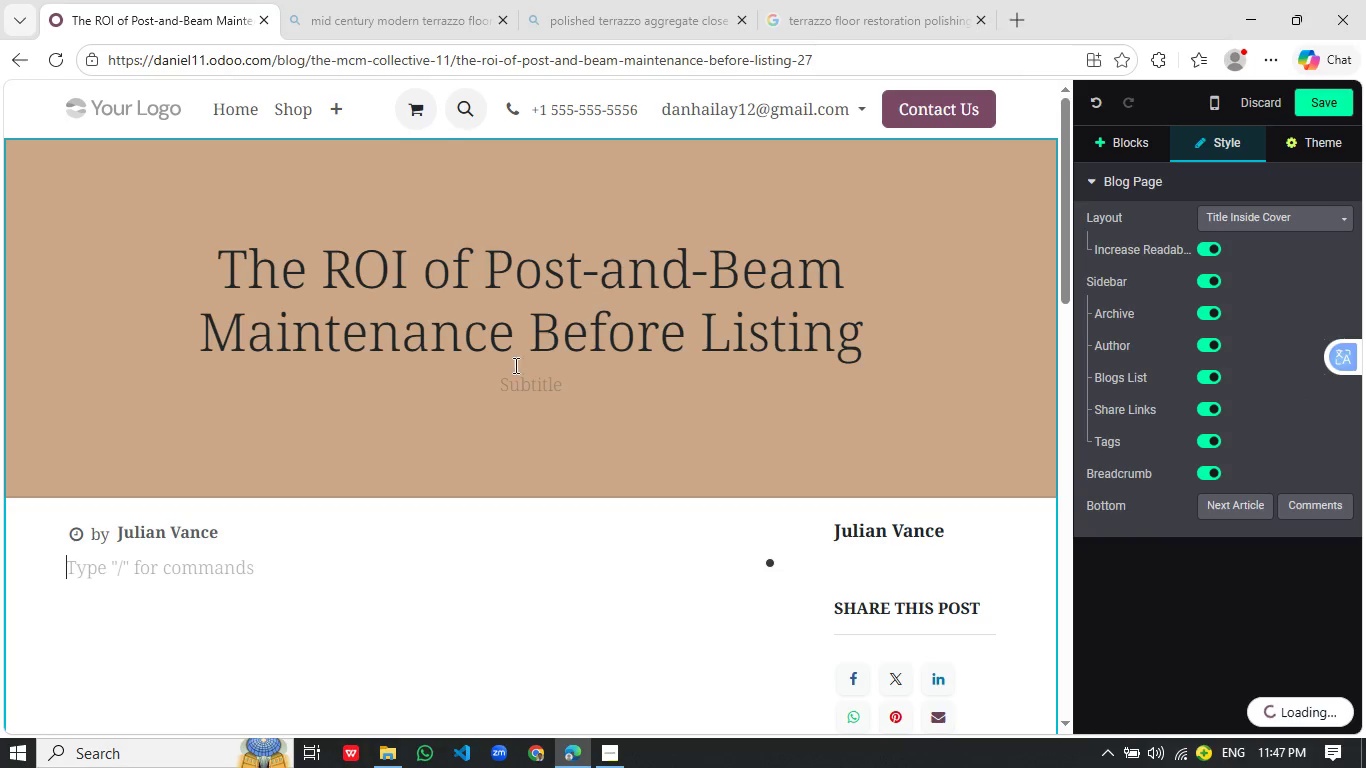 
left_click([515, 395])
 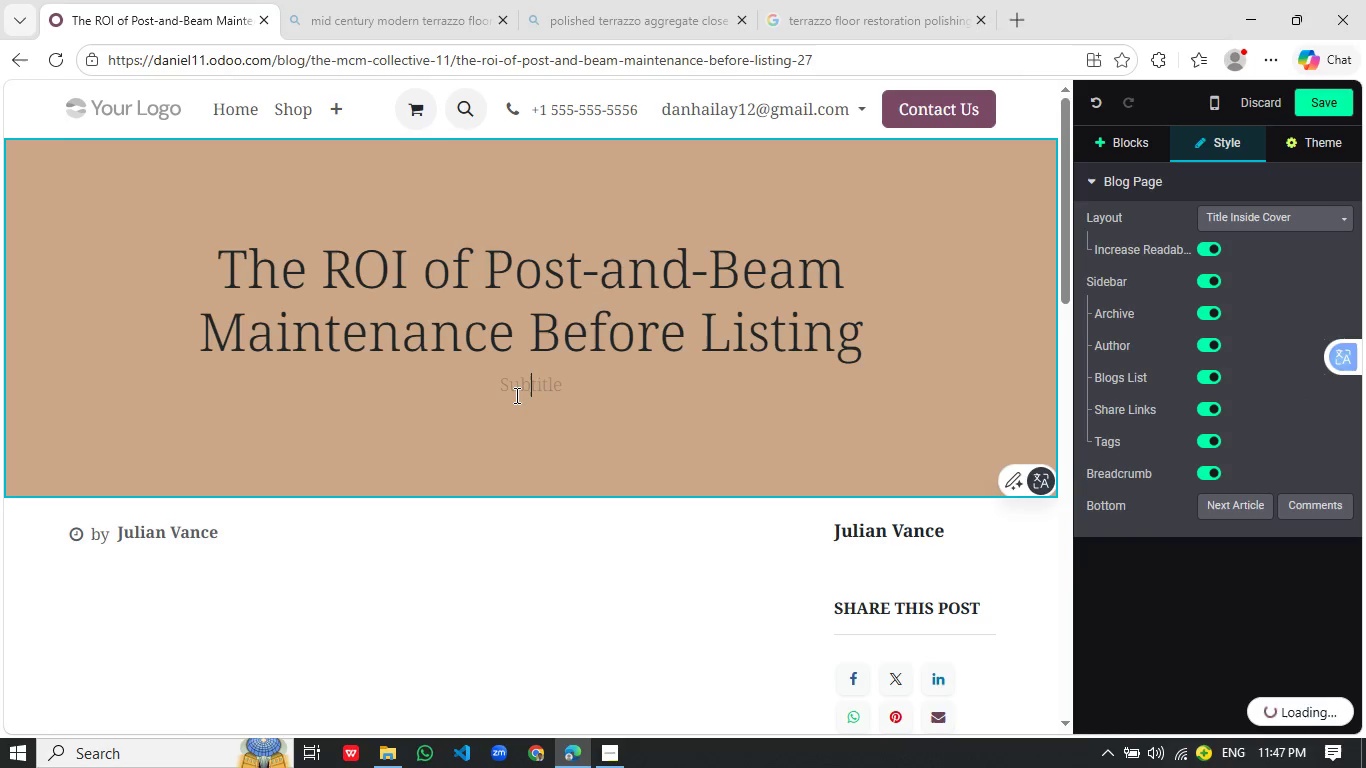 
type(How thoughtfull)
key(Backspace)
 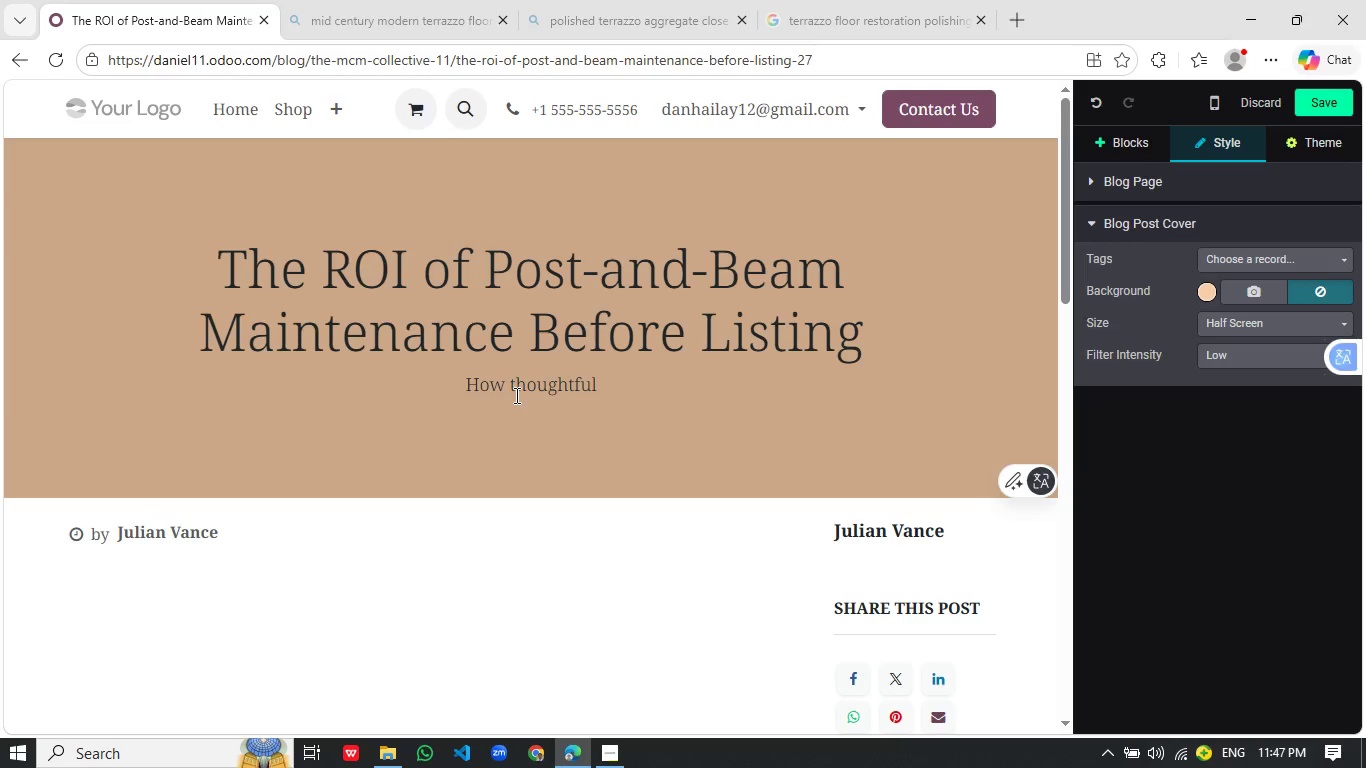 
wait(6.3)
 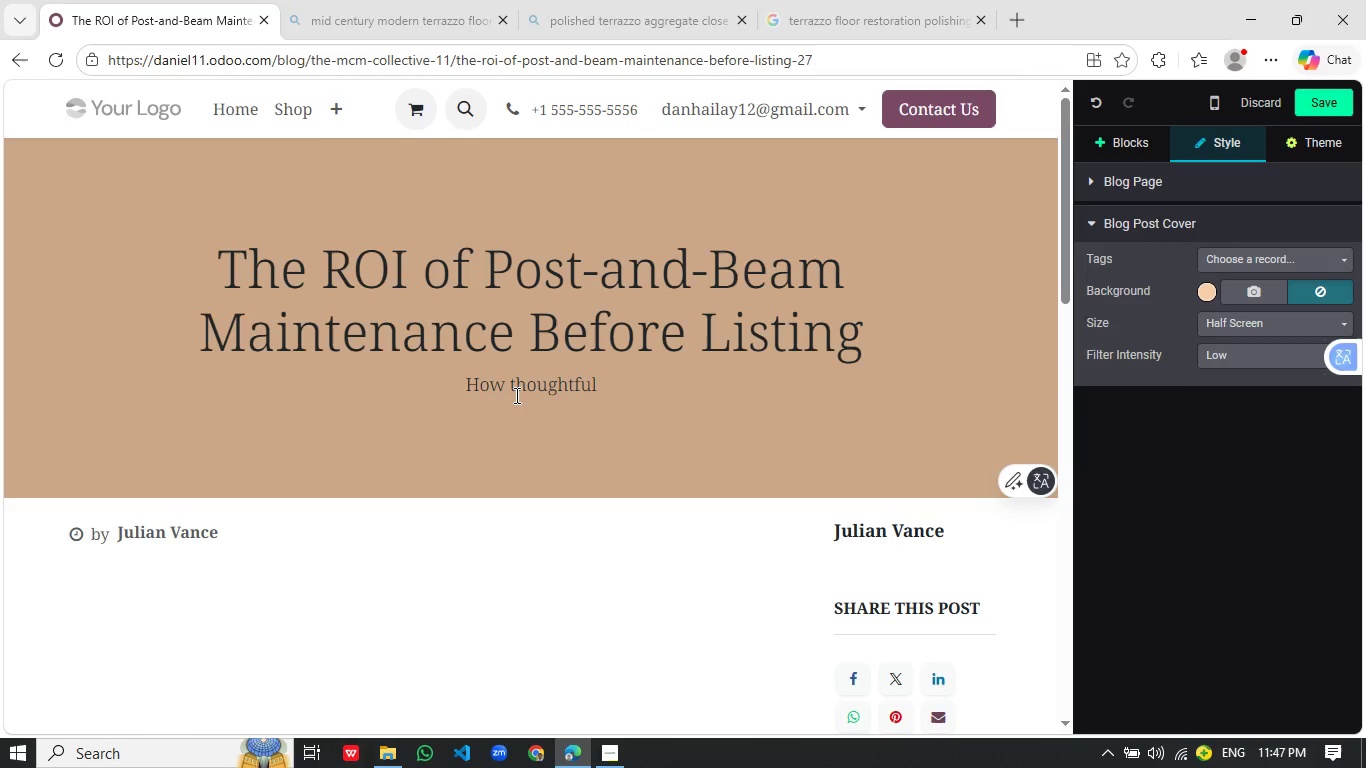 
type( structural upkeep can elevate)
 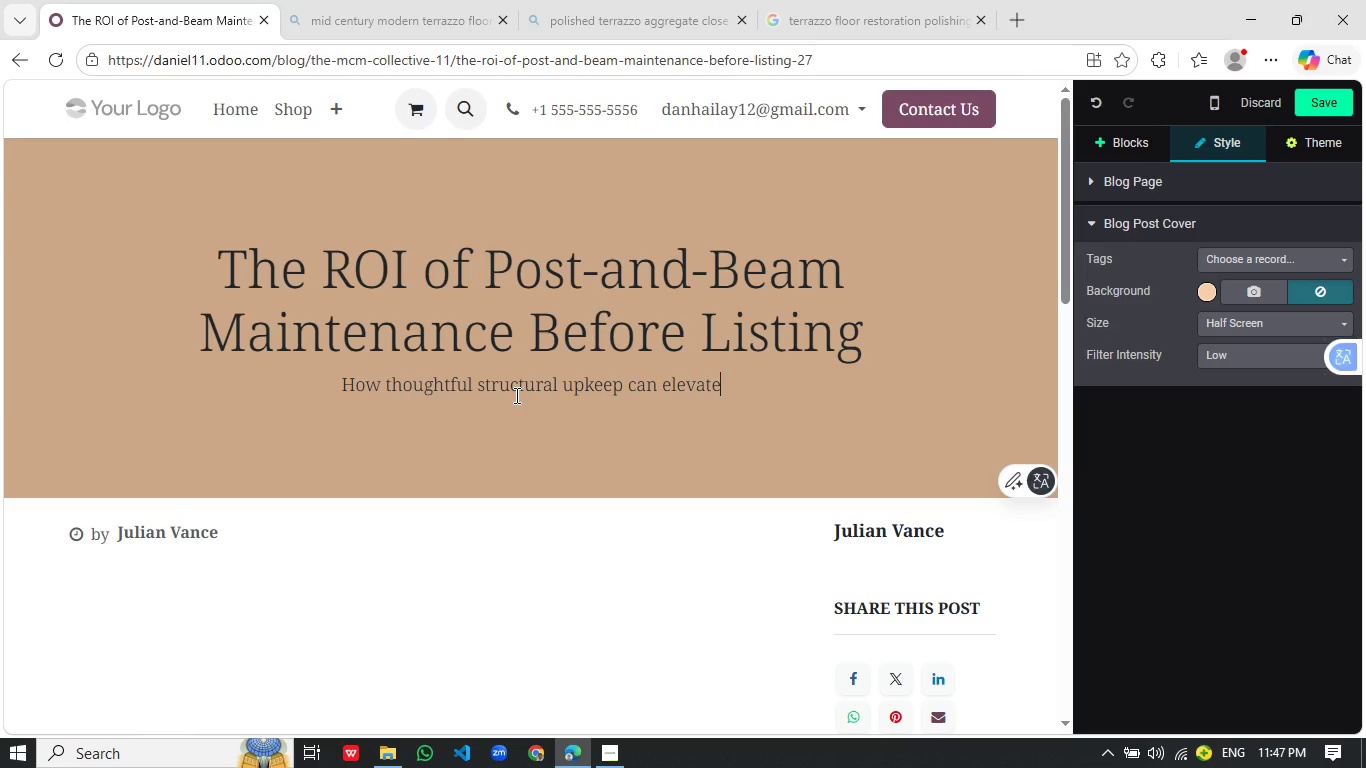 
wait(9.47)
 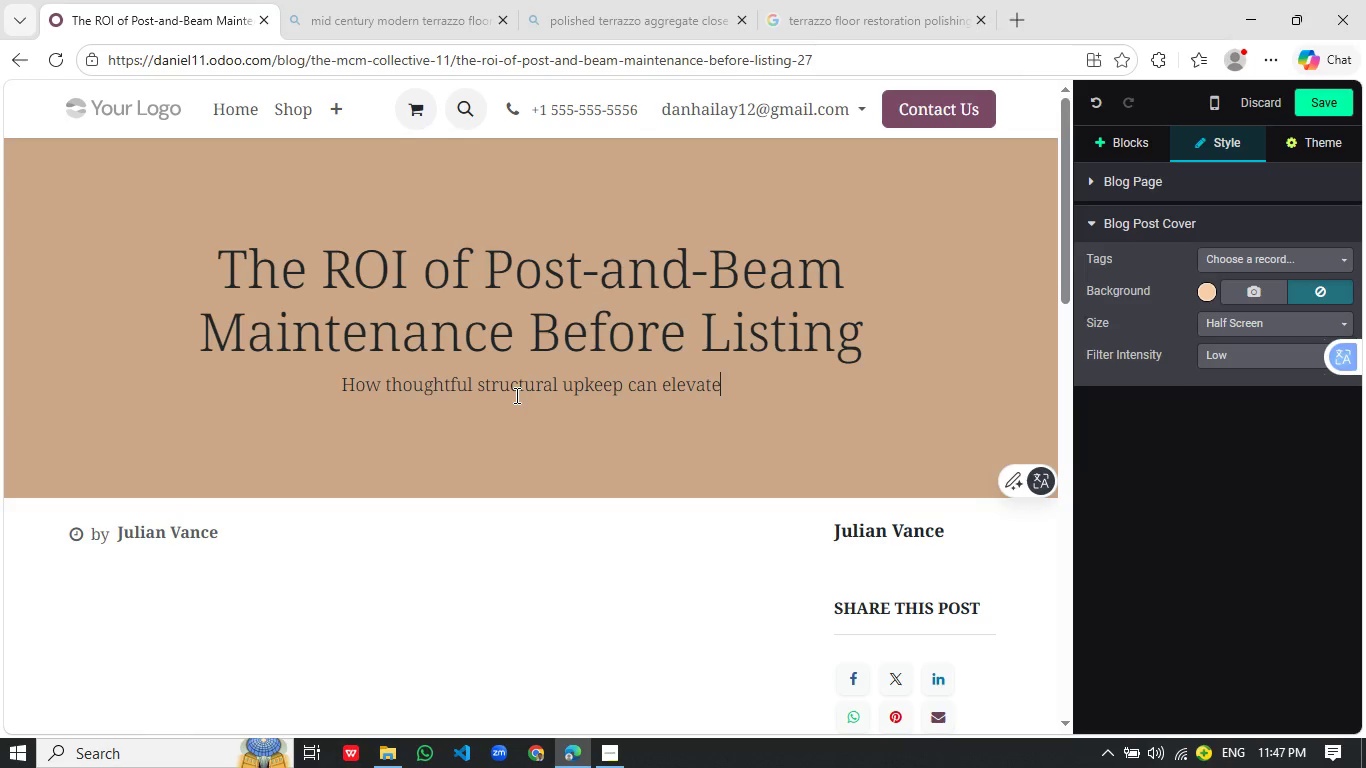 
type( buyer confidence, preserve design intergrity and drive stronger offers)
 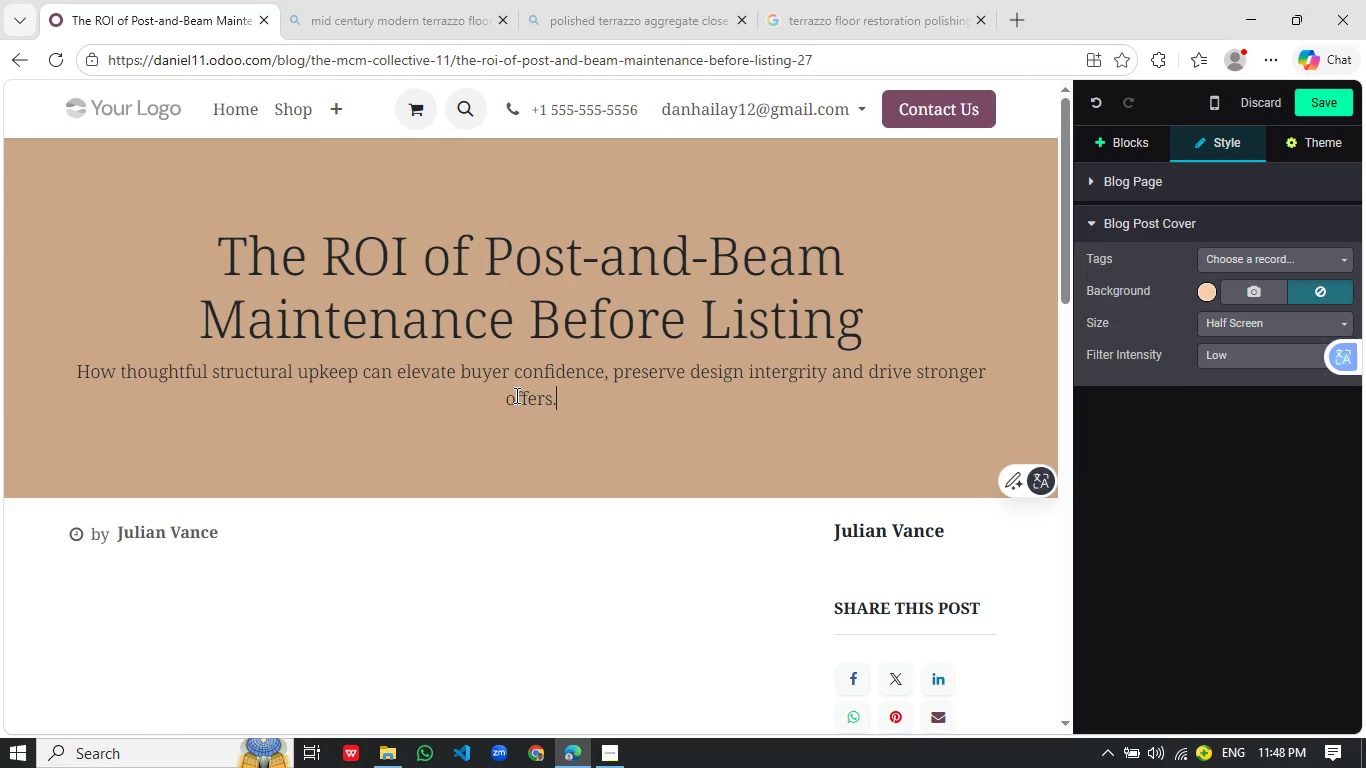 
hold_key(key=Period, duration=0.36)
 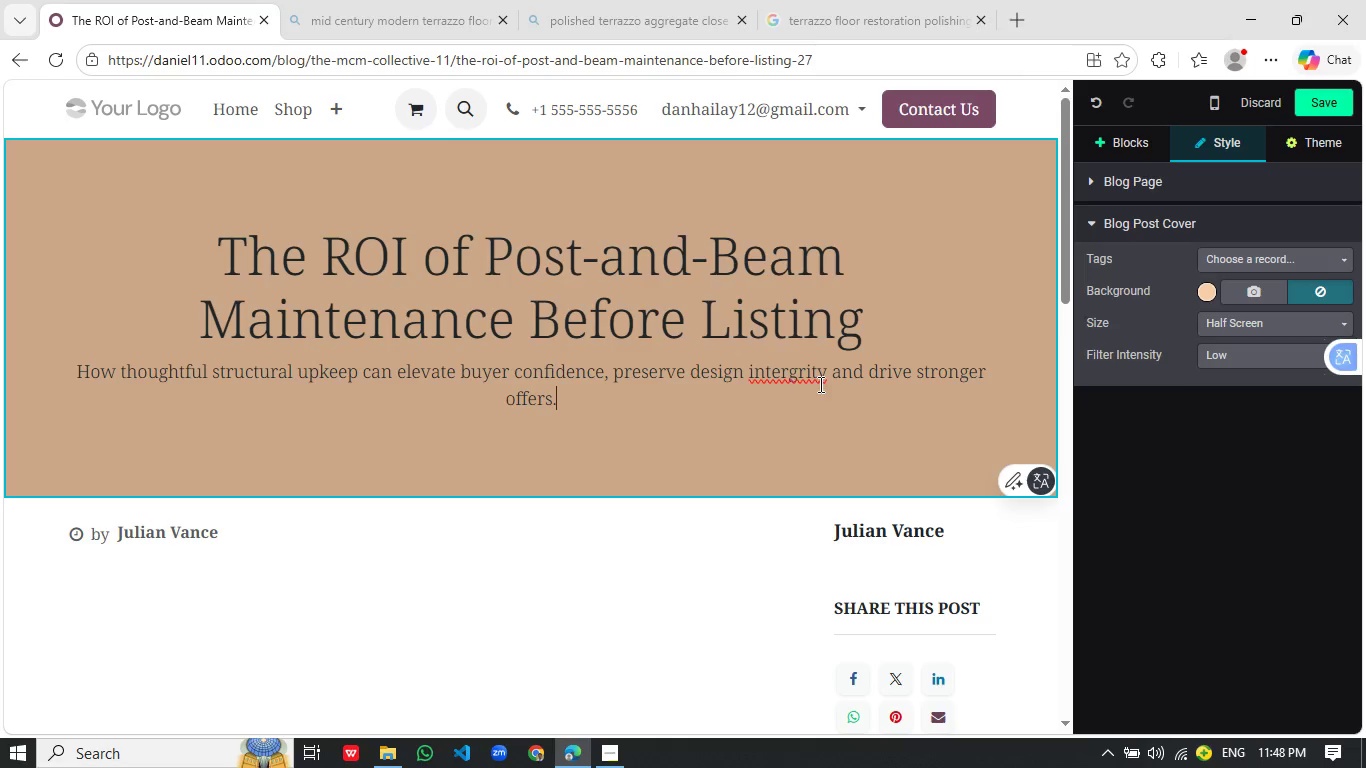 
left_click([797, 374])
 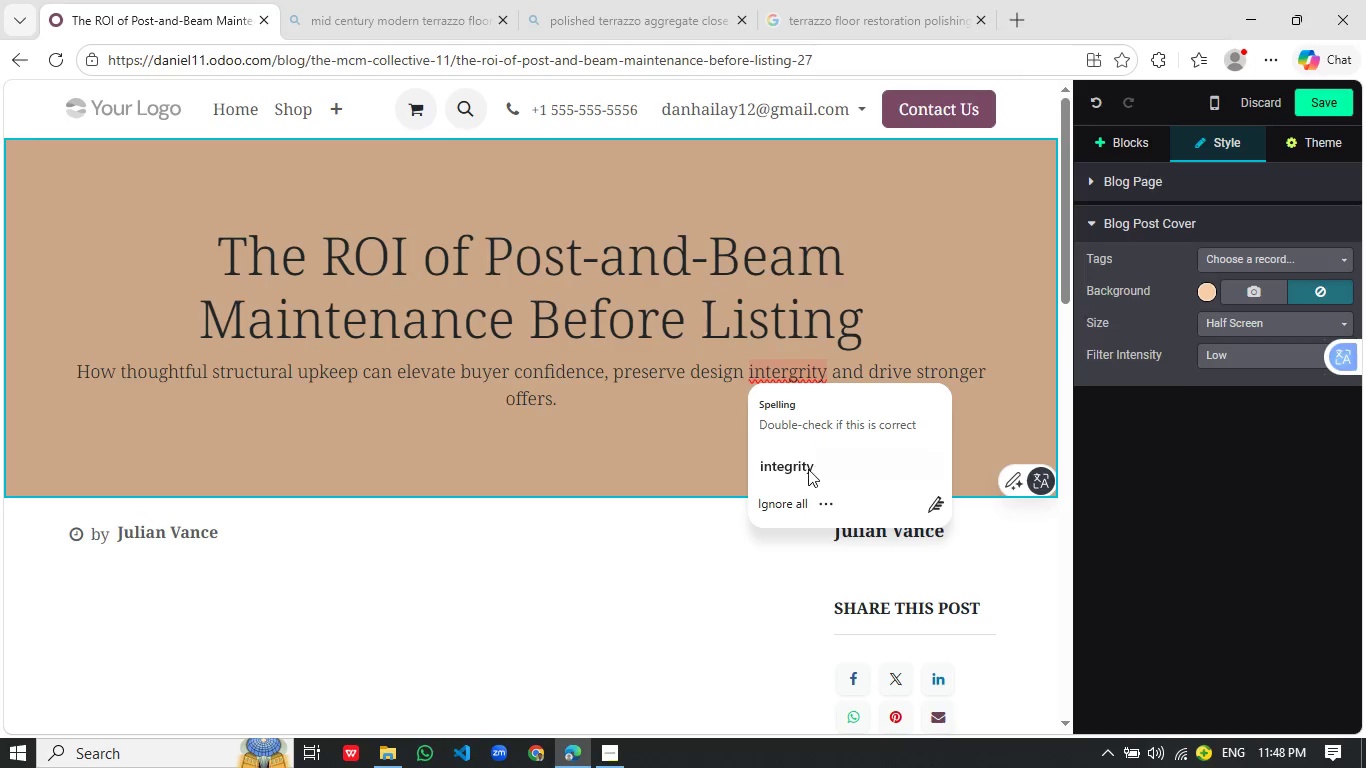 
left_click([807, 472])
 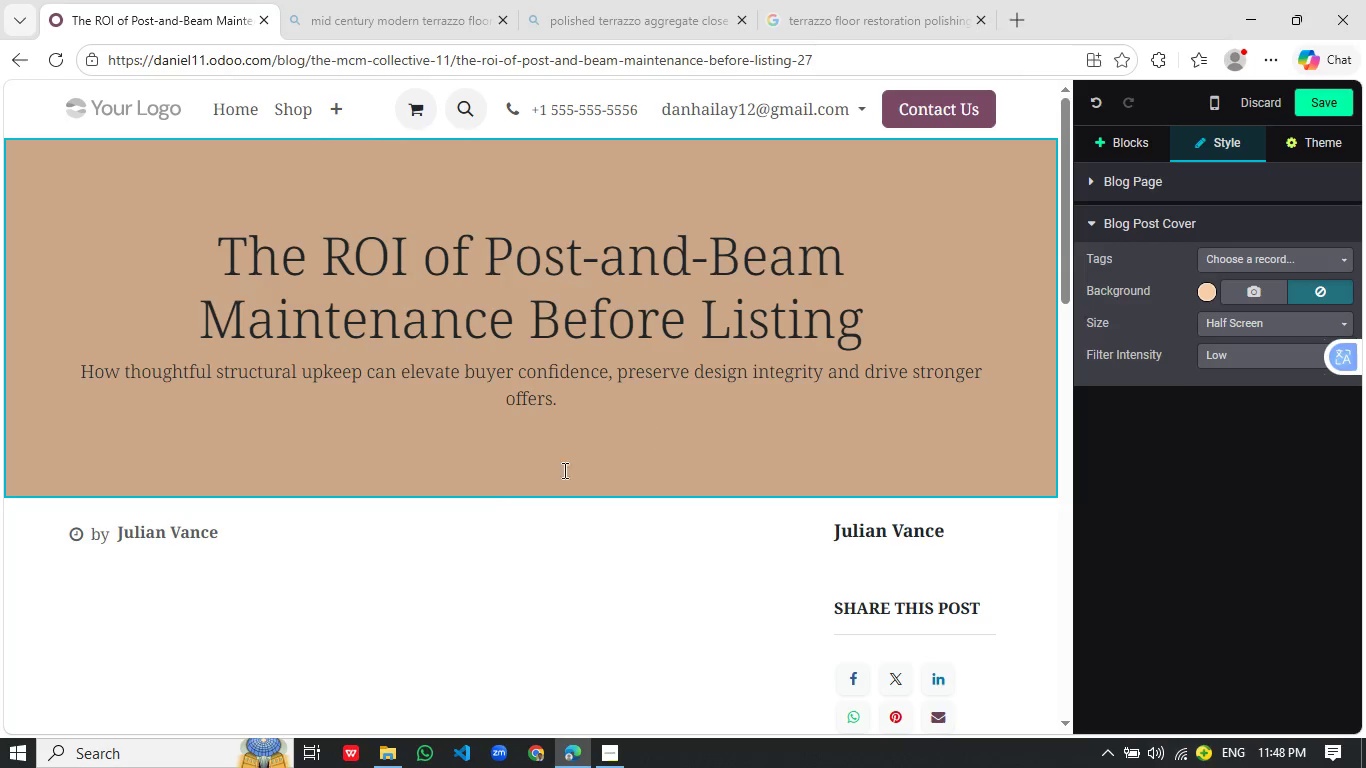 
left_click([389, 450])
 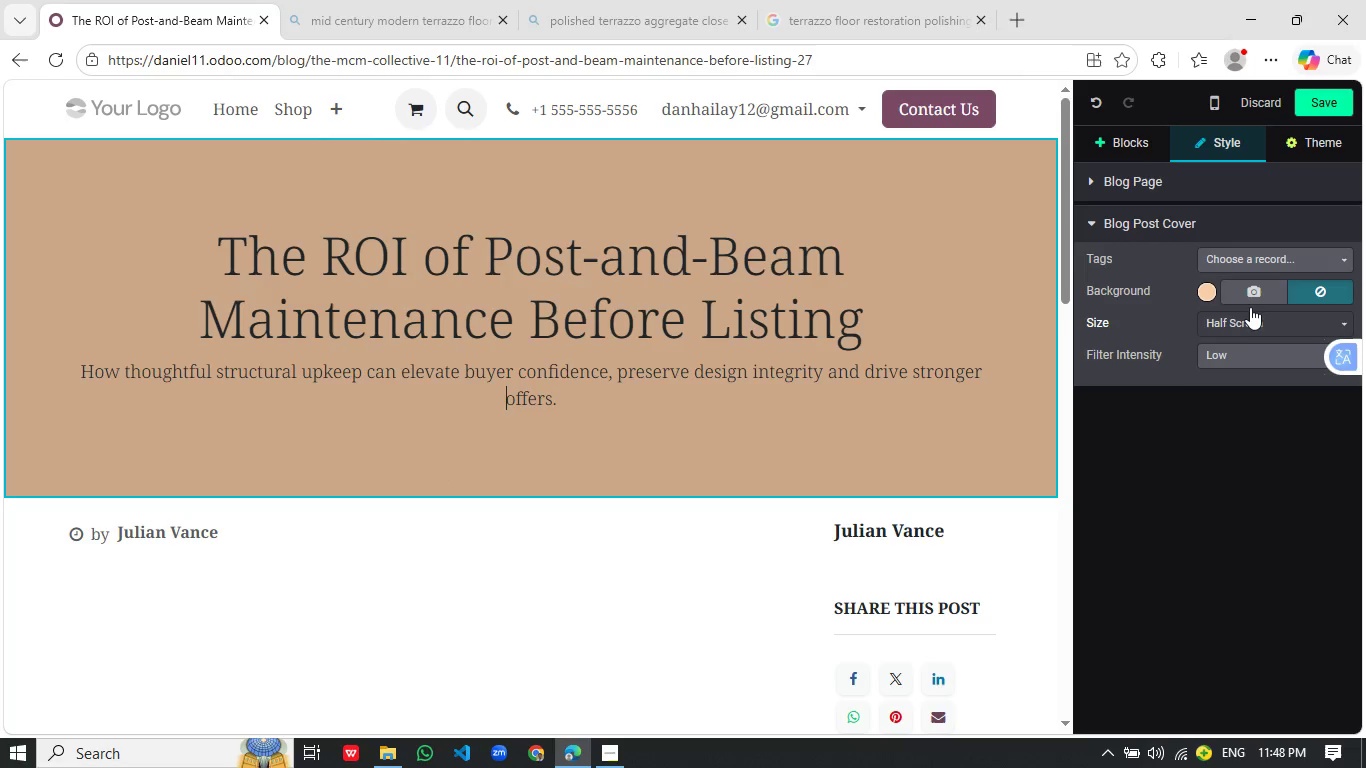 
left_click([1253, 288])
 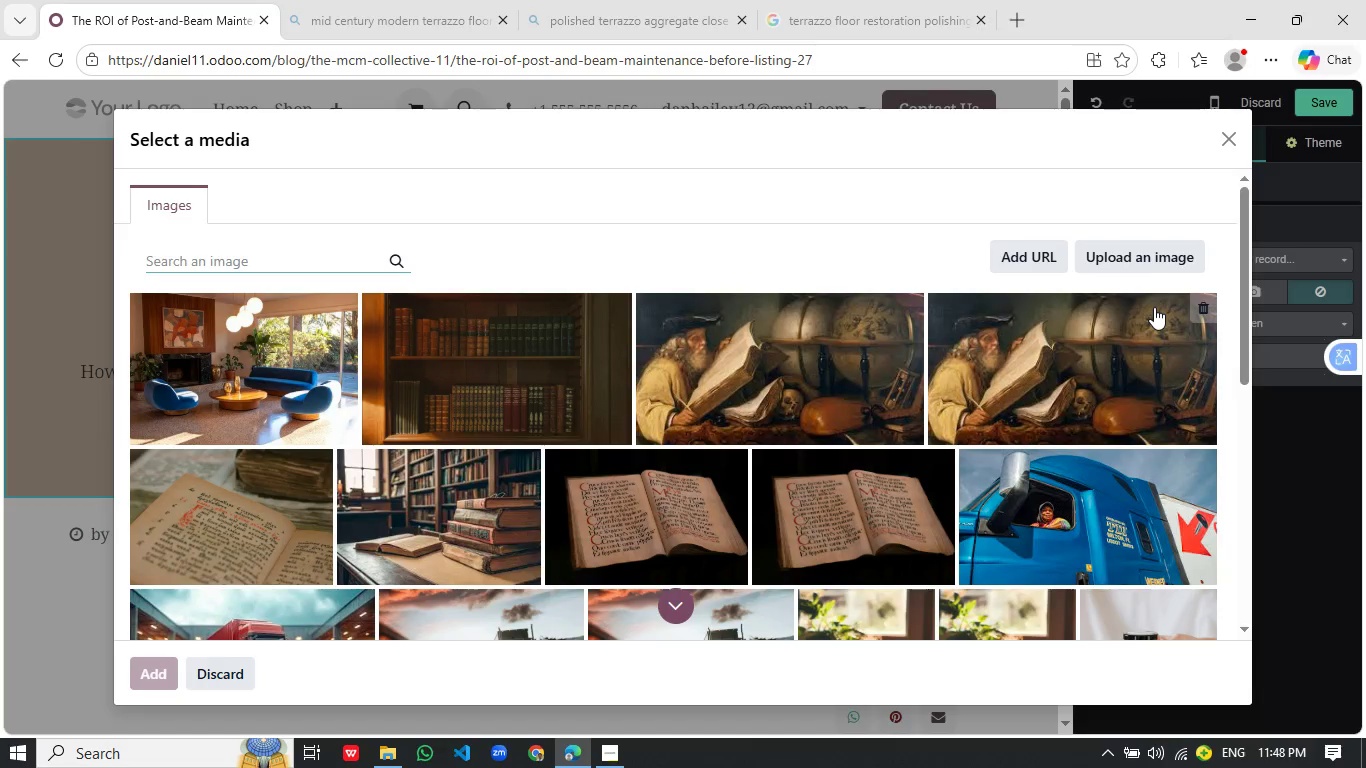 
wait(10.77)
 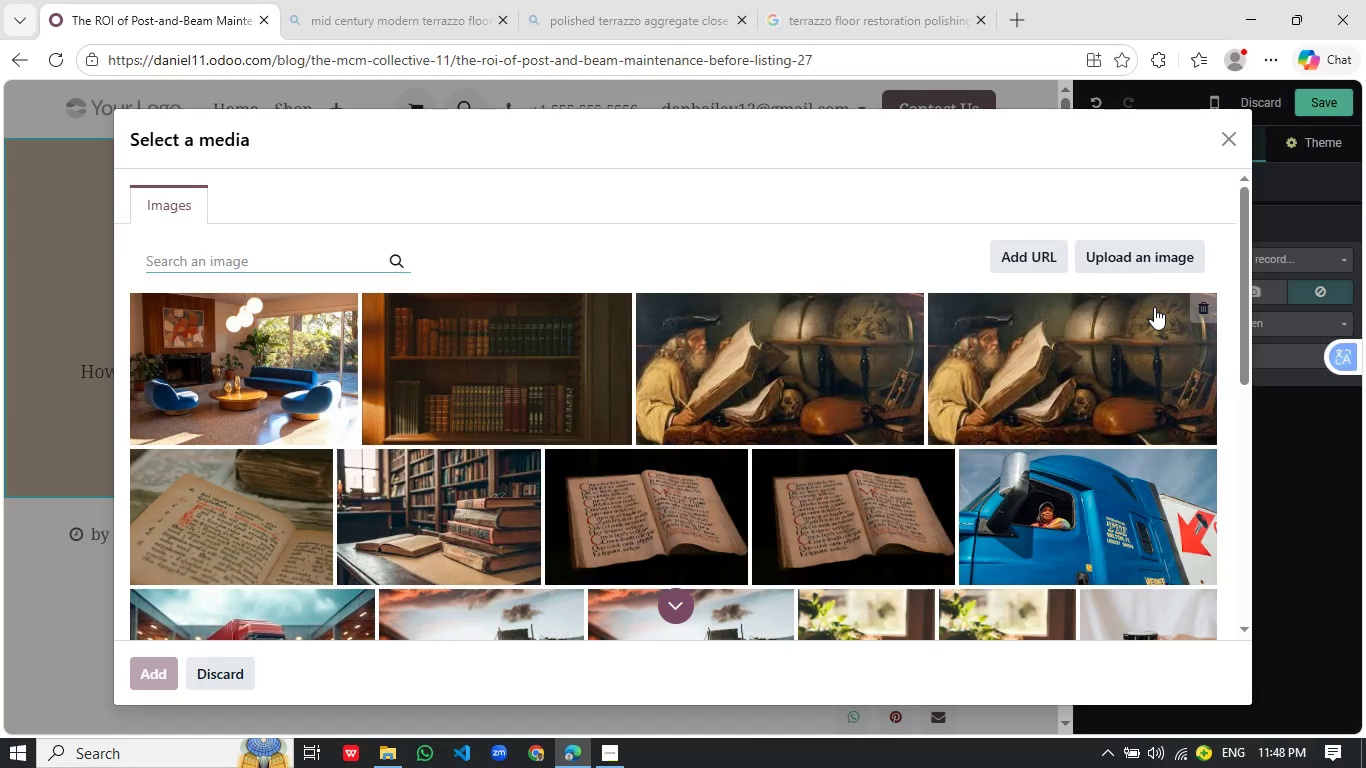 
type(mid century modern post and beam open ceiling living)
 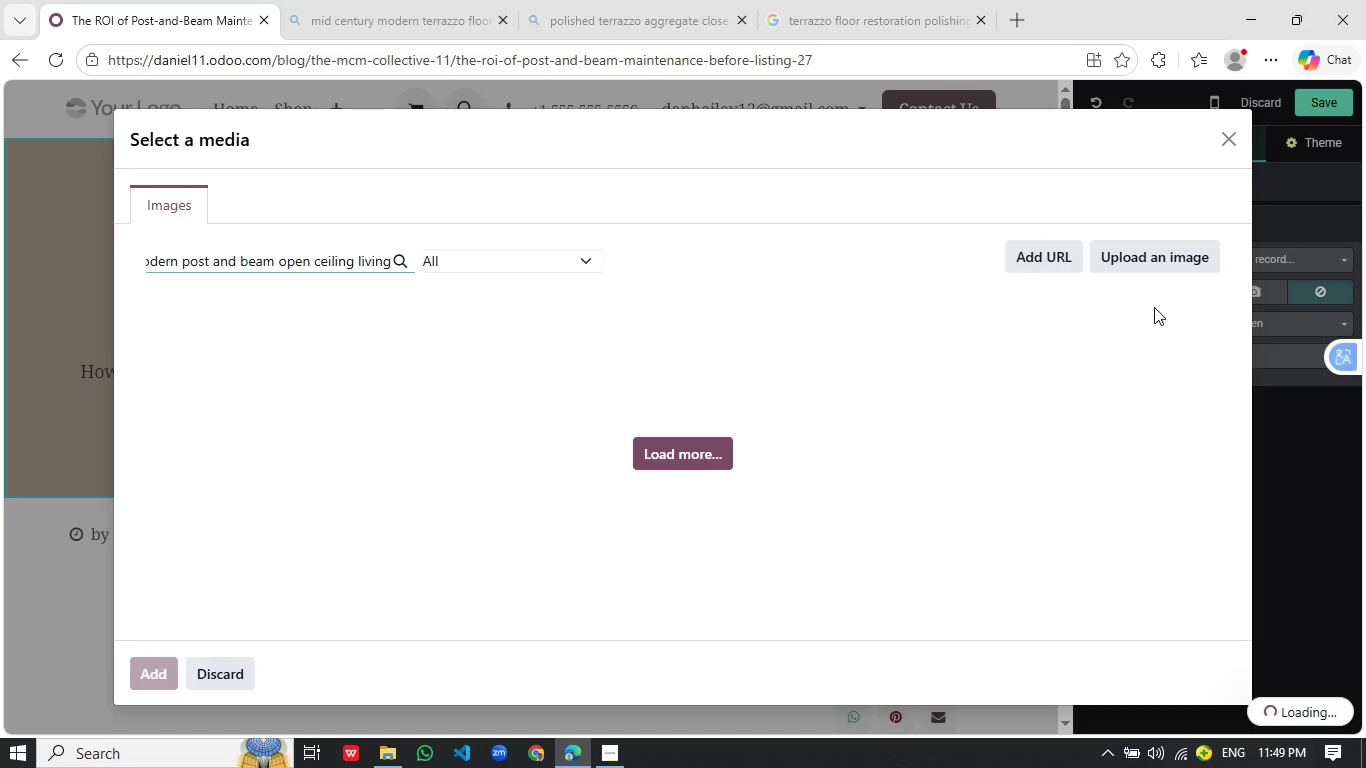 
wait(9.76)
 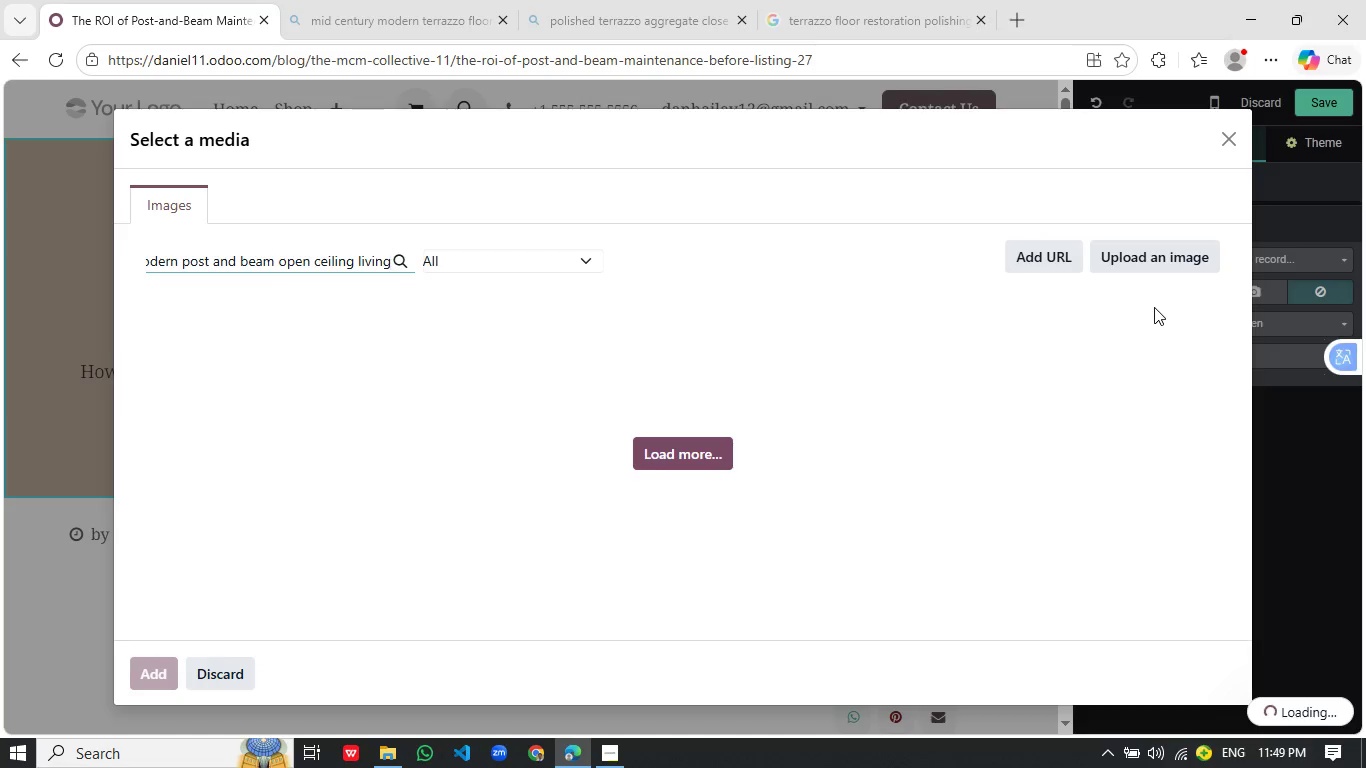 
type( room)
 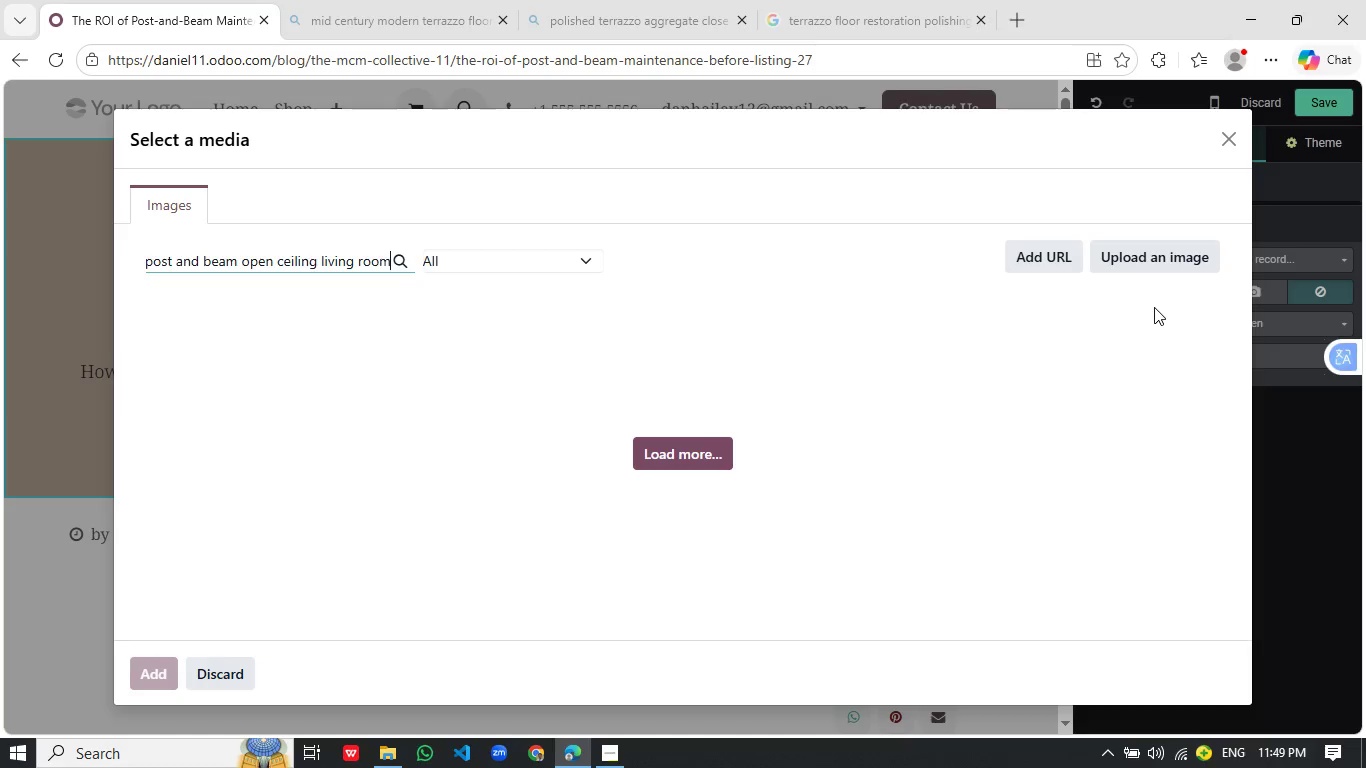 
wait(13.75)
 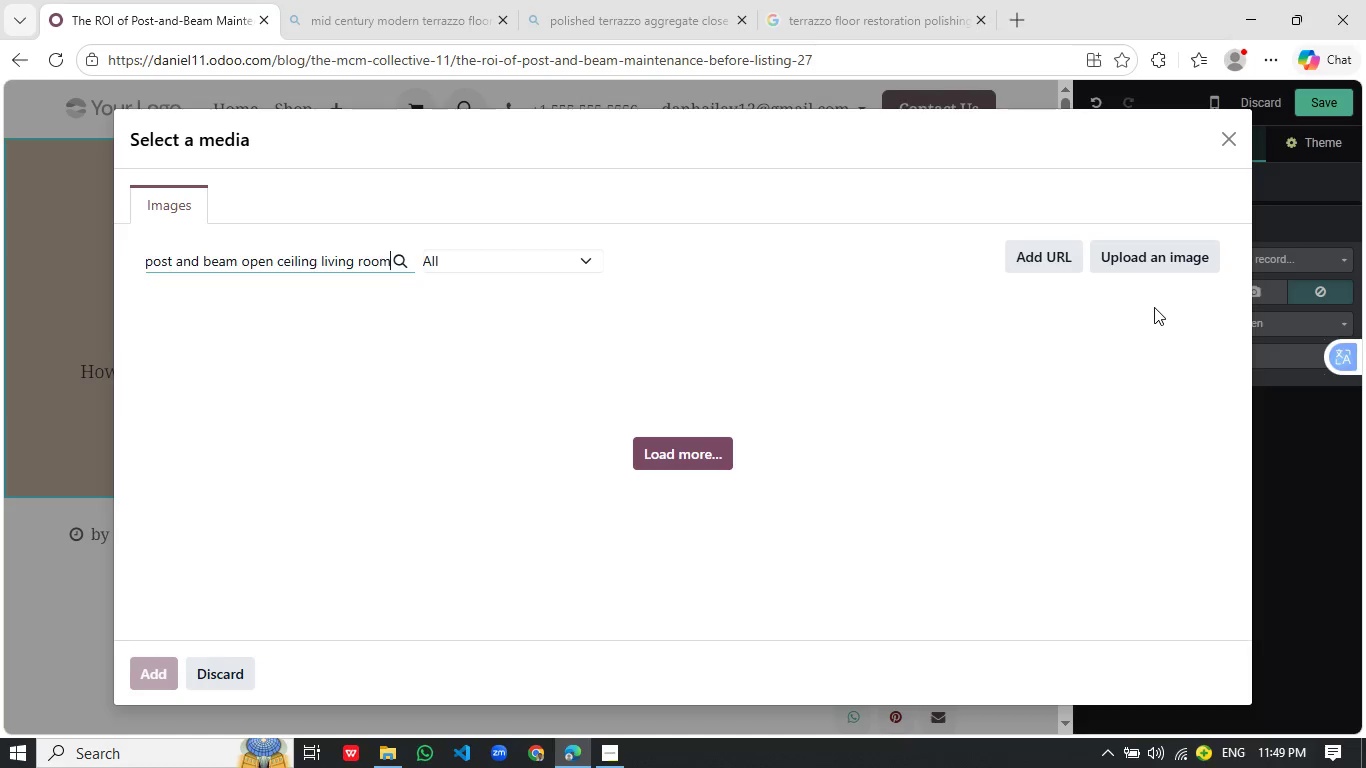 
type( natural light)
 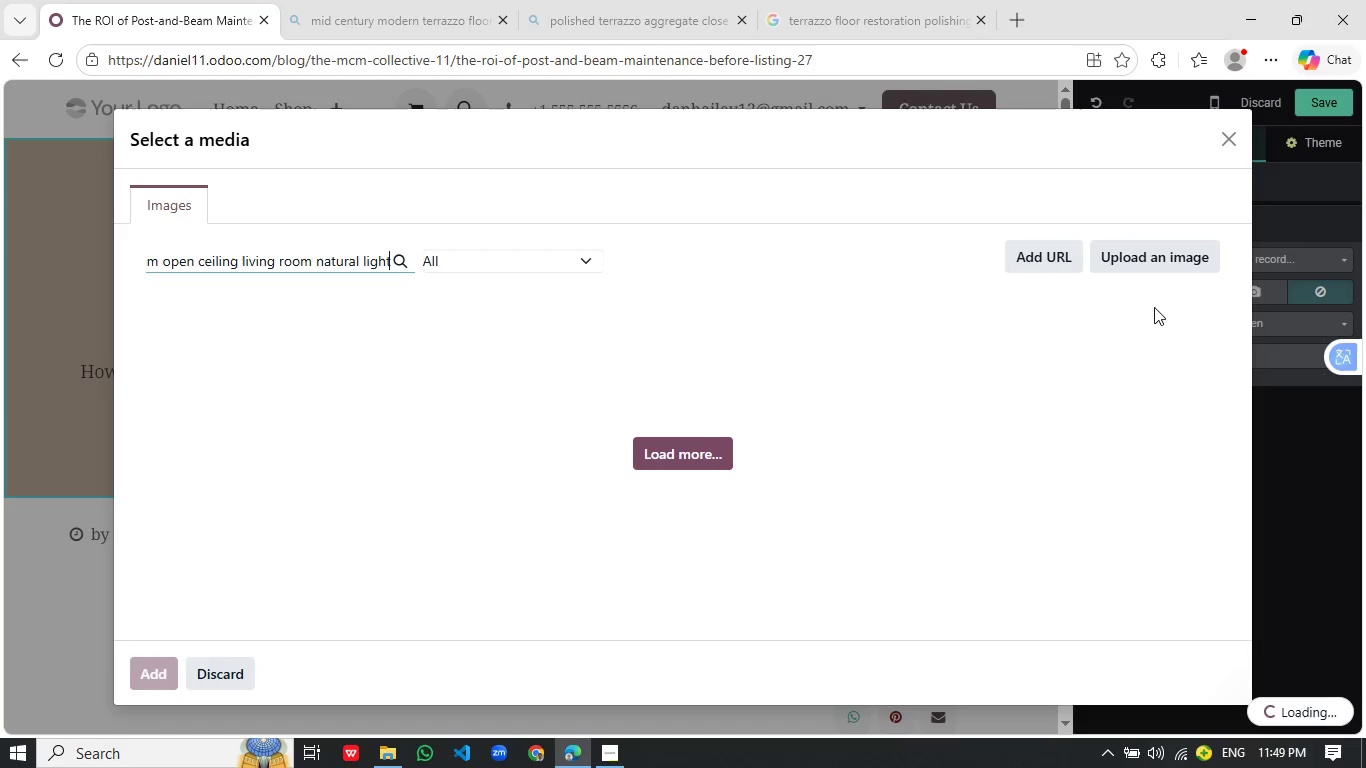 
key(Control+A)
 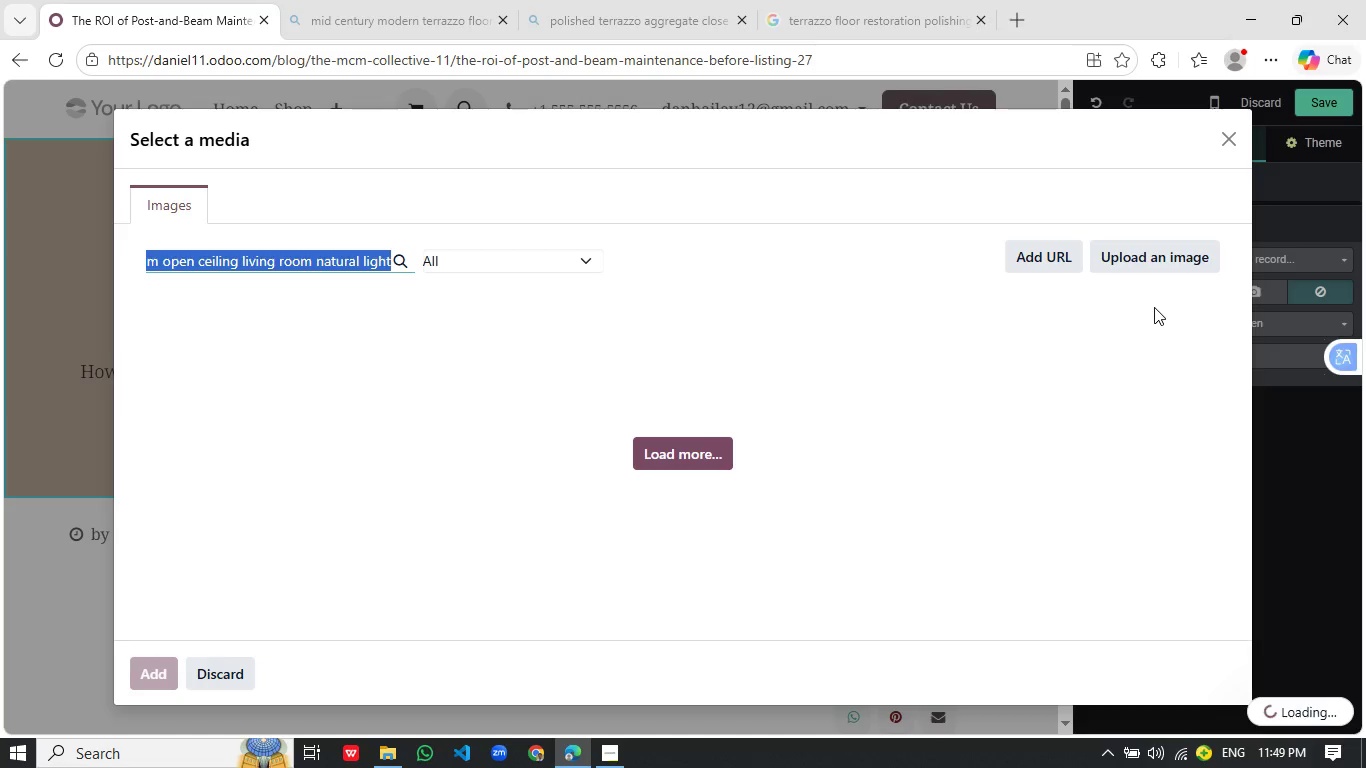 
key(Control+C)
 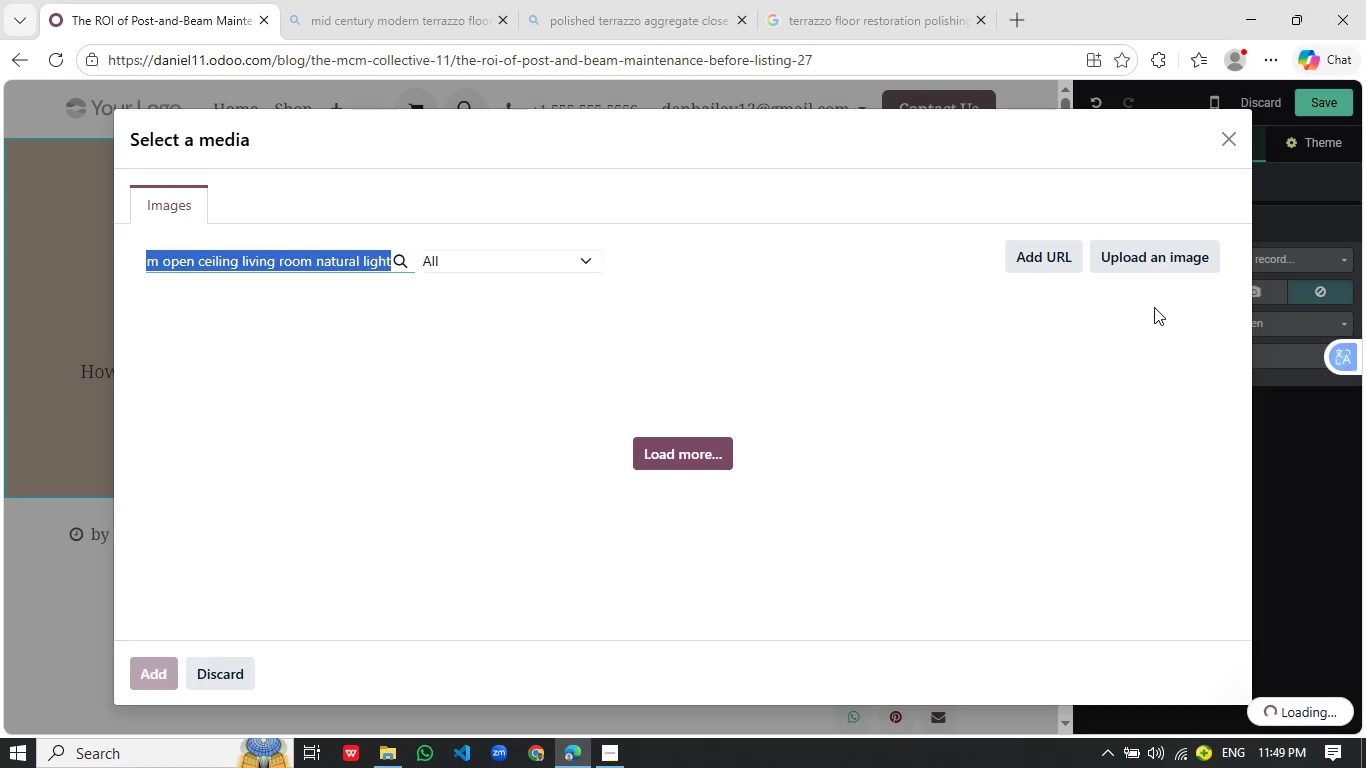 
key(Control+C)
 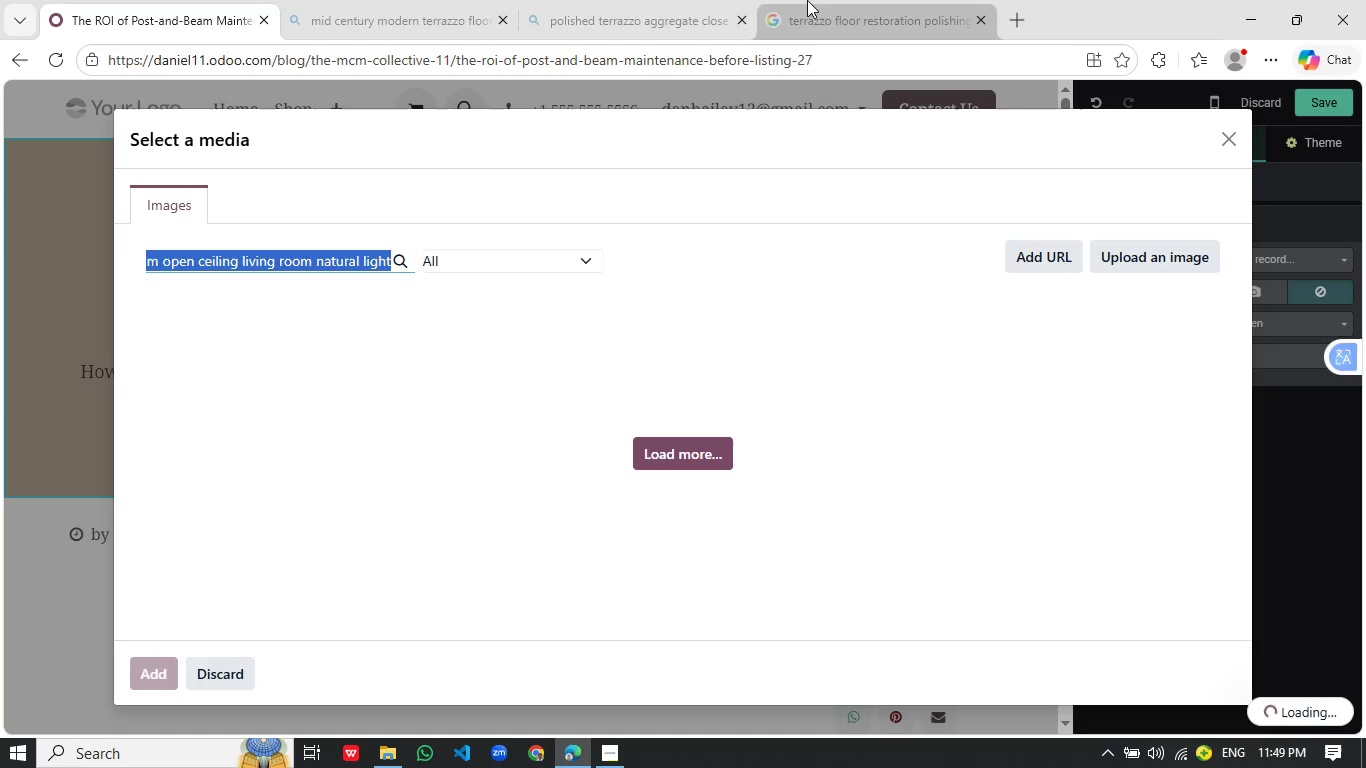 
left_click([862, 11])
 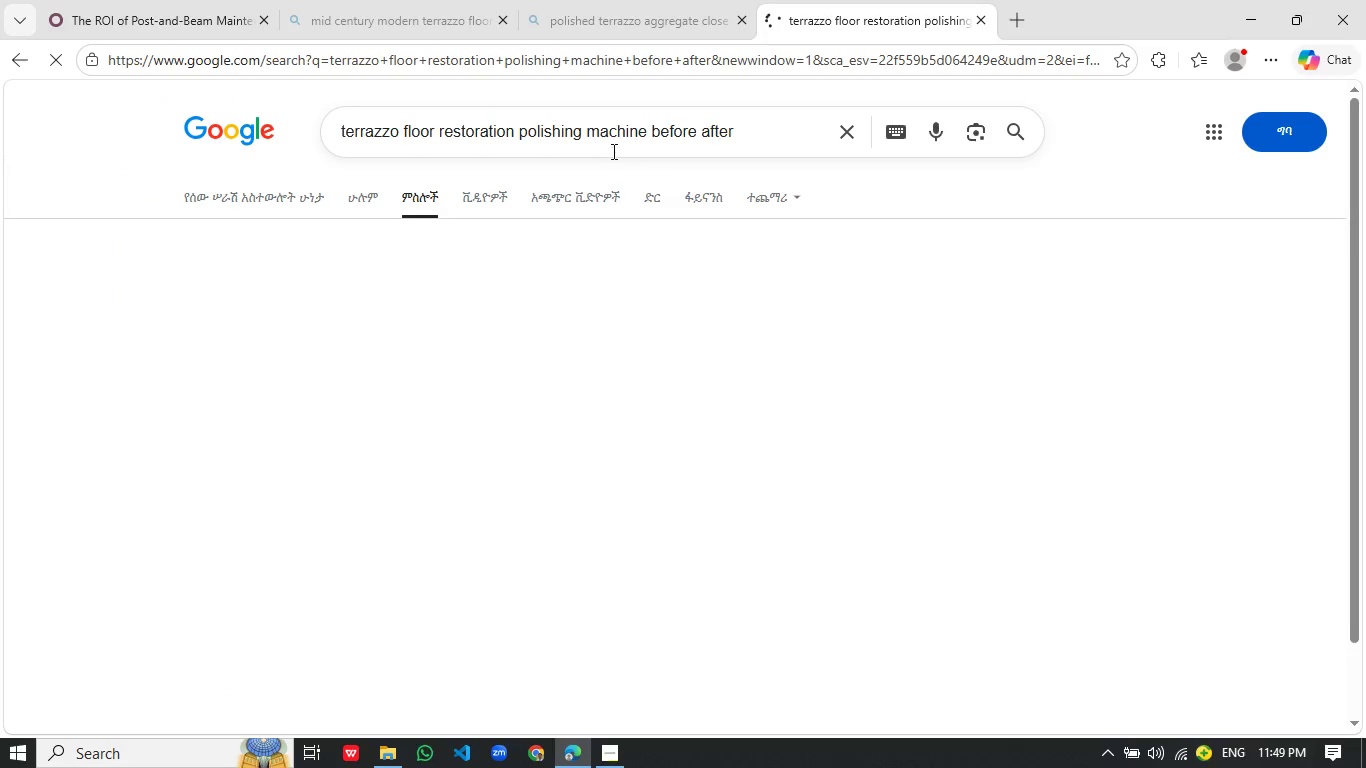 
left_click([595, 140])
 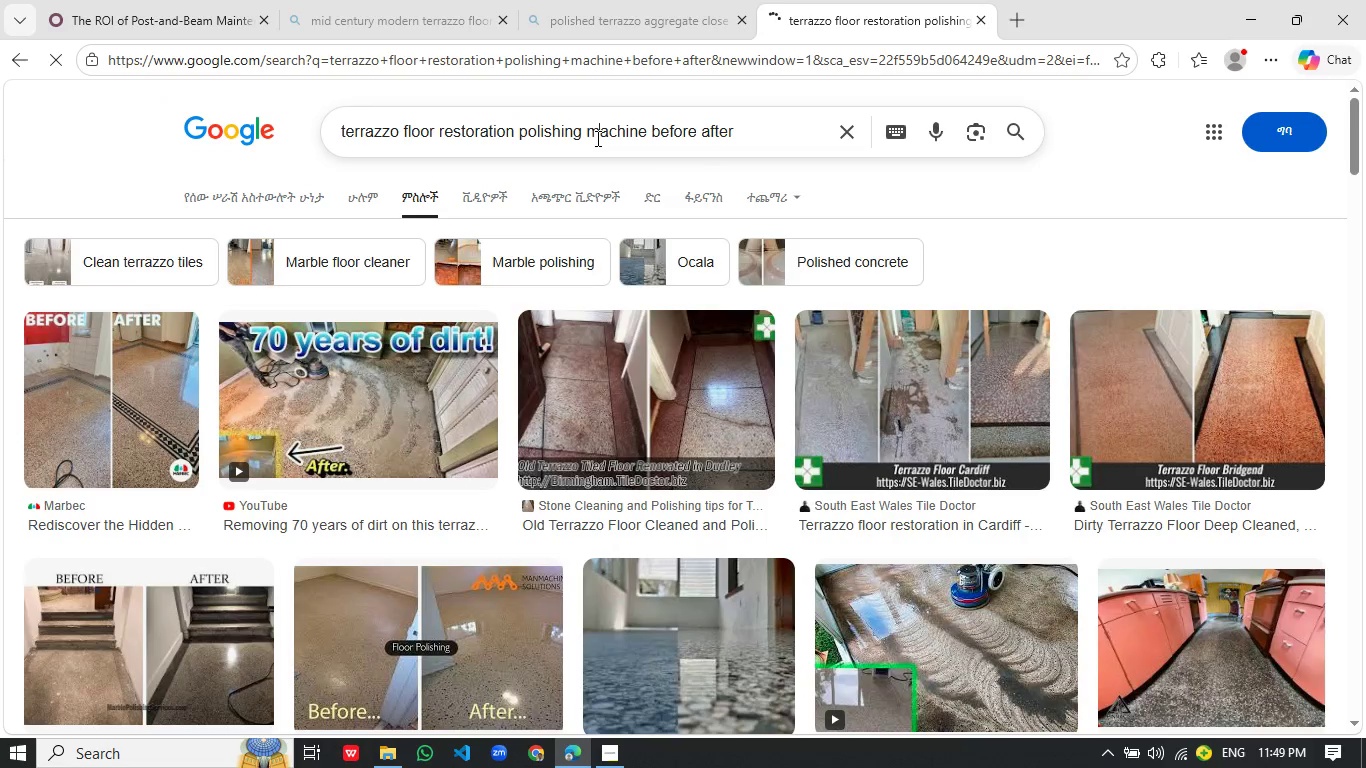 
key(Control+A)
 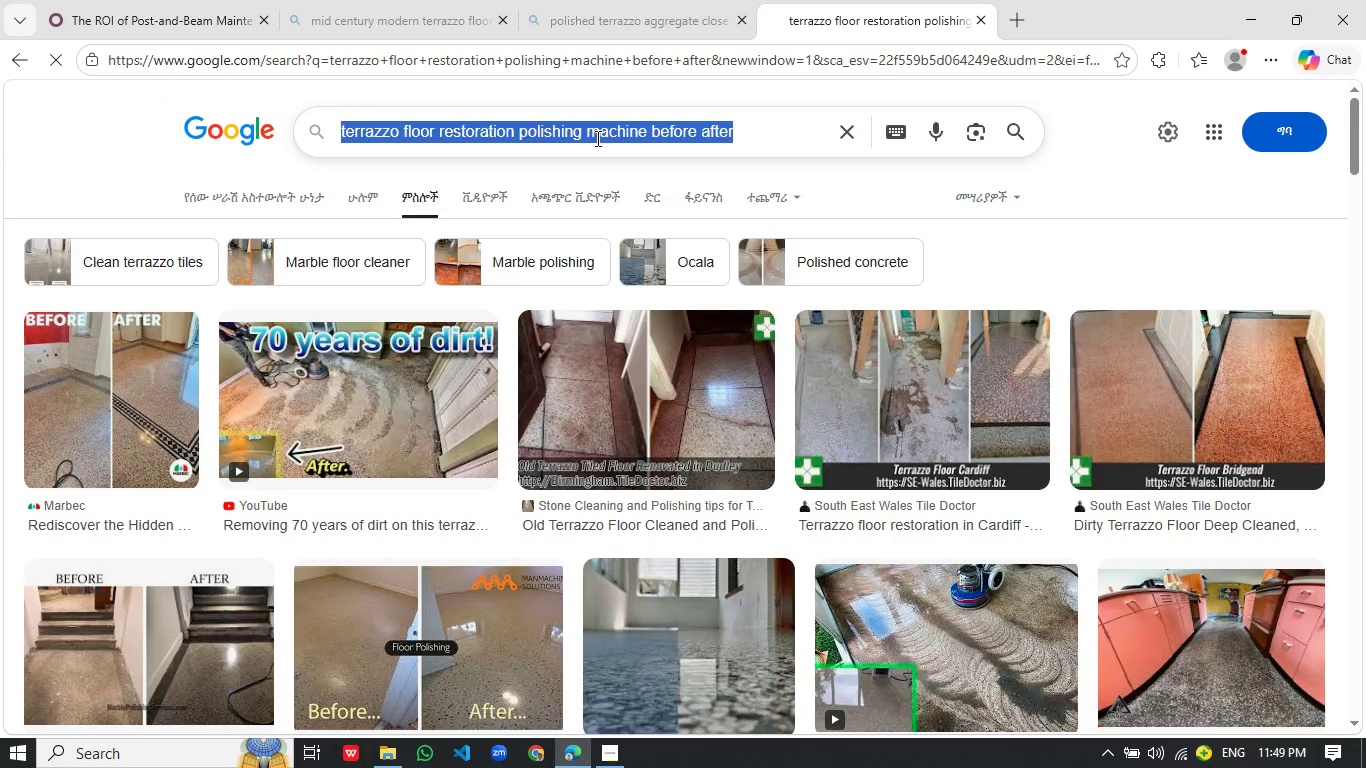 
key(Control+V)
 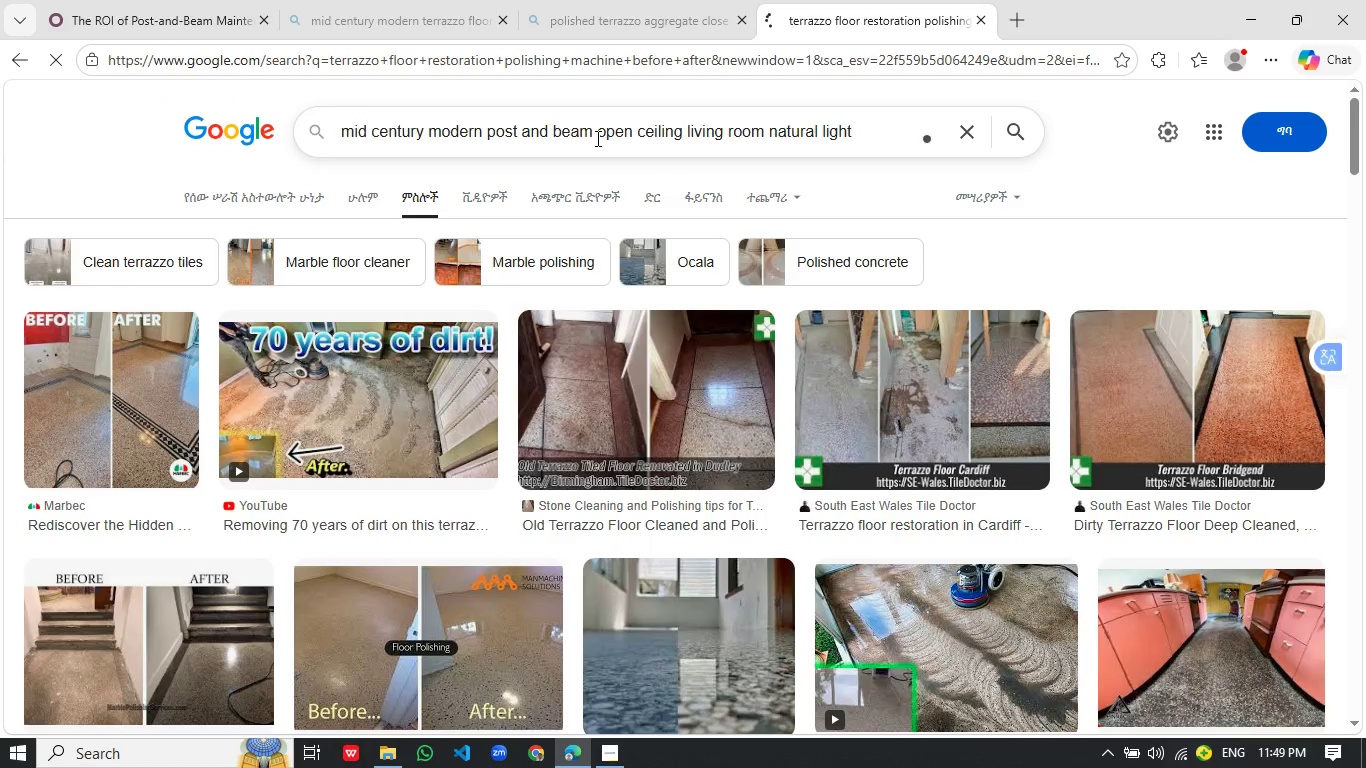 
key(Enter)
 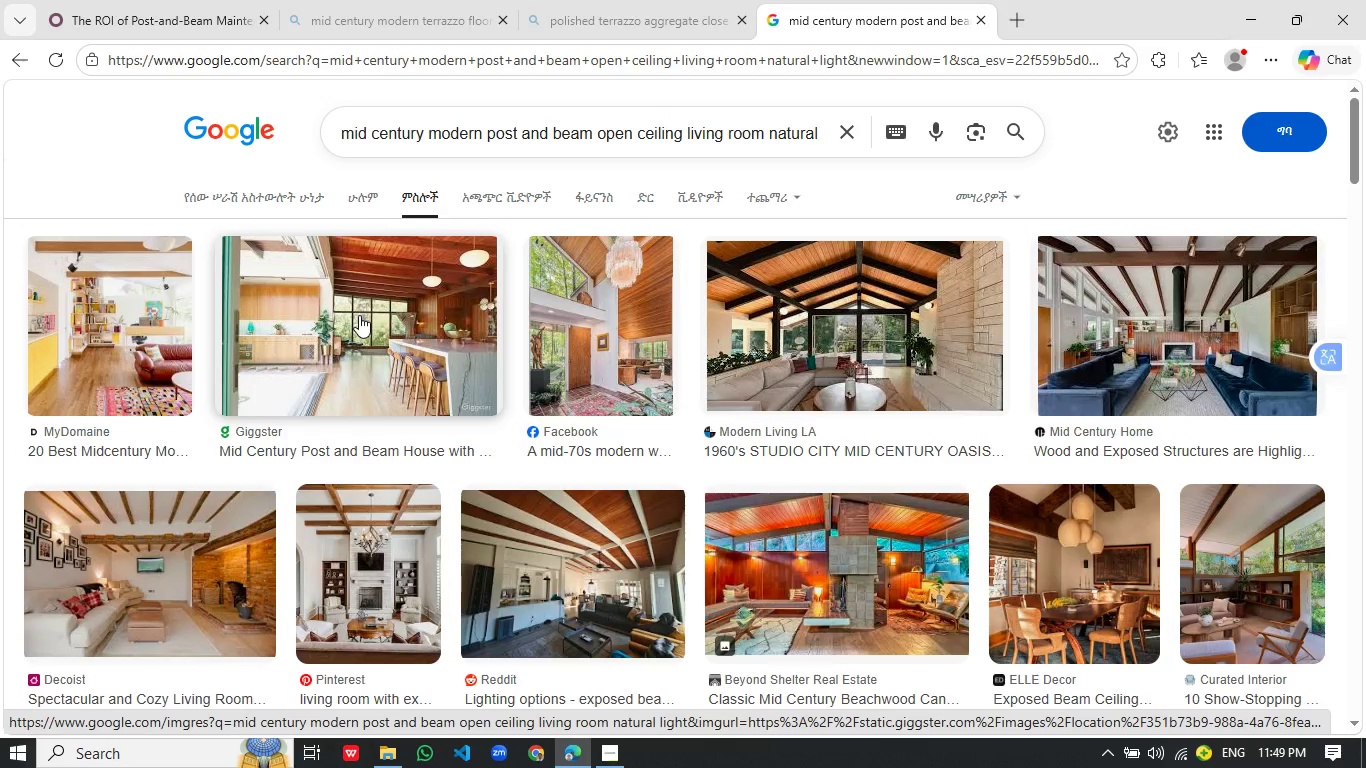 
wait(25.38)
 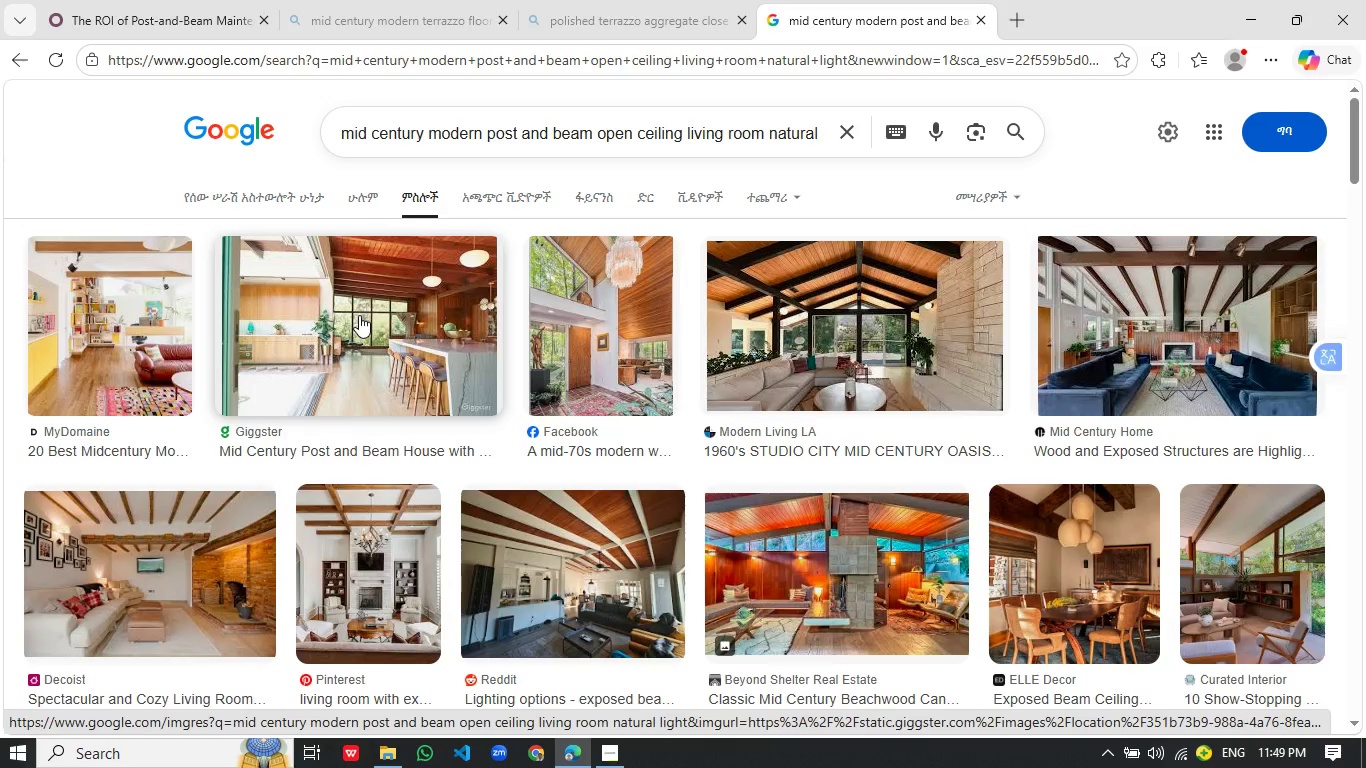 
left_click([829, 551])
 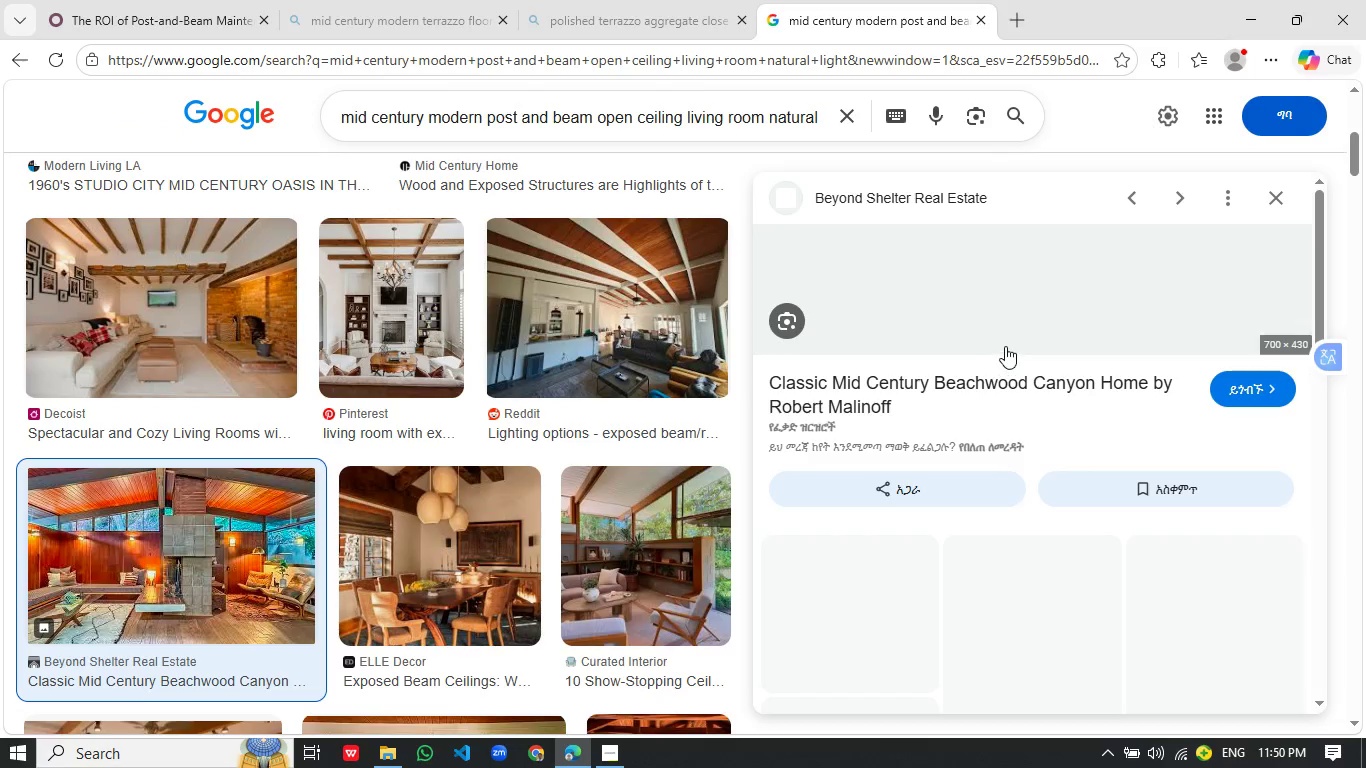 
mouse_move([1037, 414])
 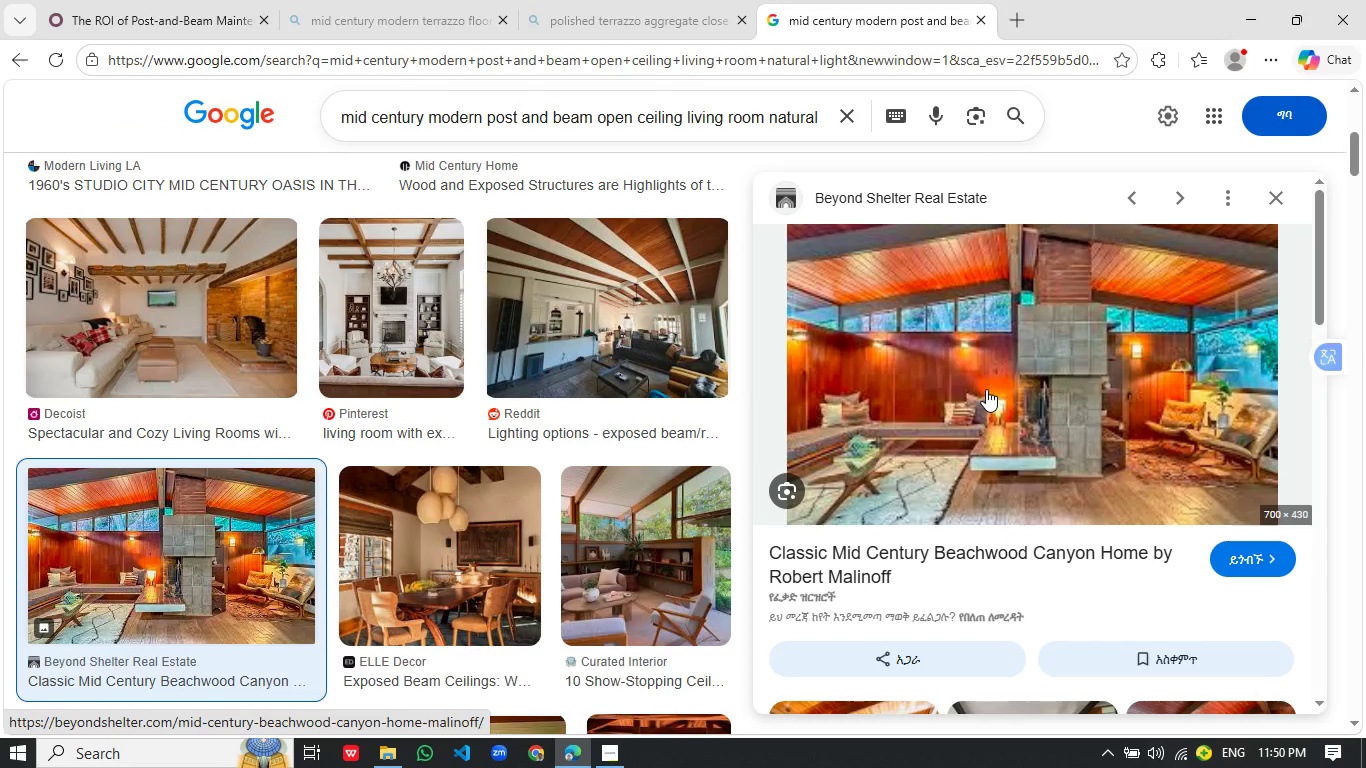 
scroll: coordinate [958, 397], scroll_direction: up, amount: 4.0
 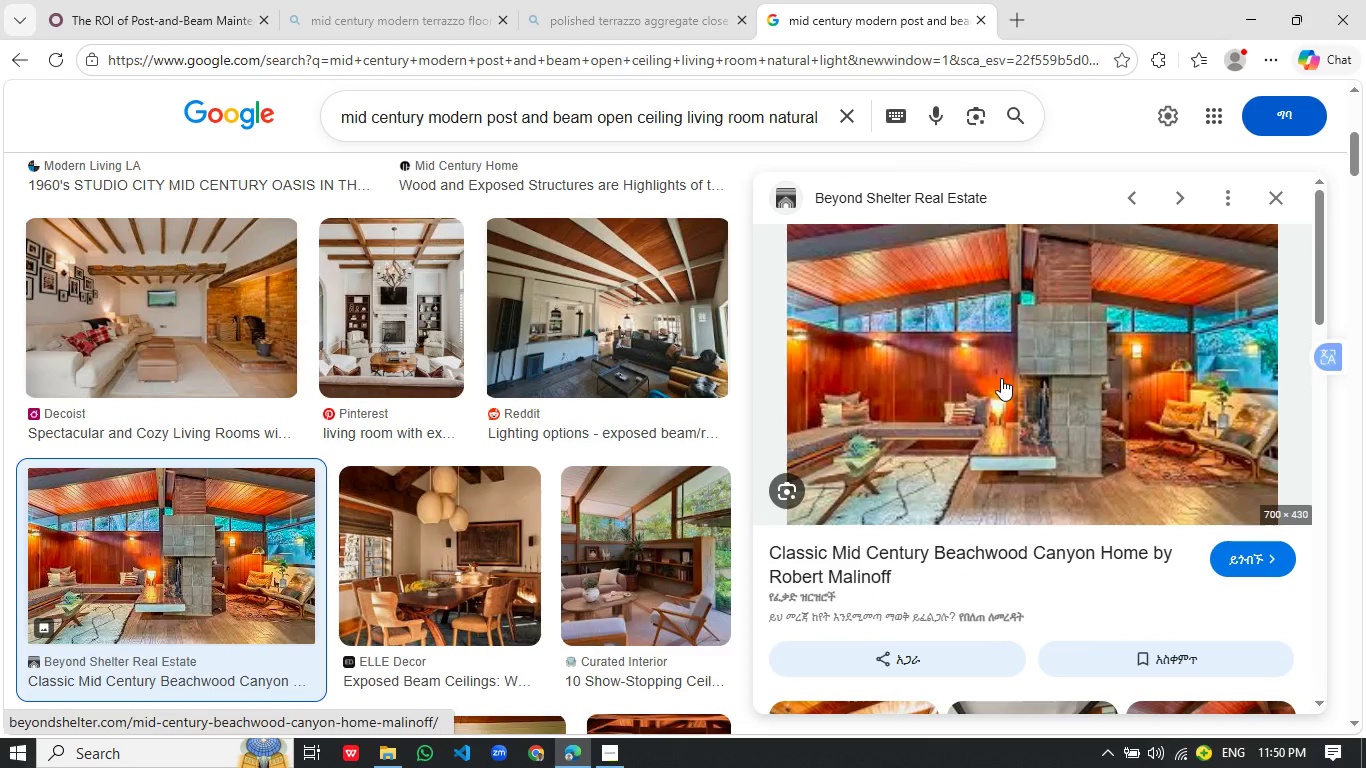 
right_click([1001, 378])
 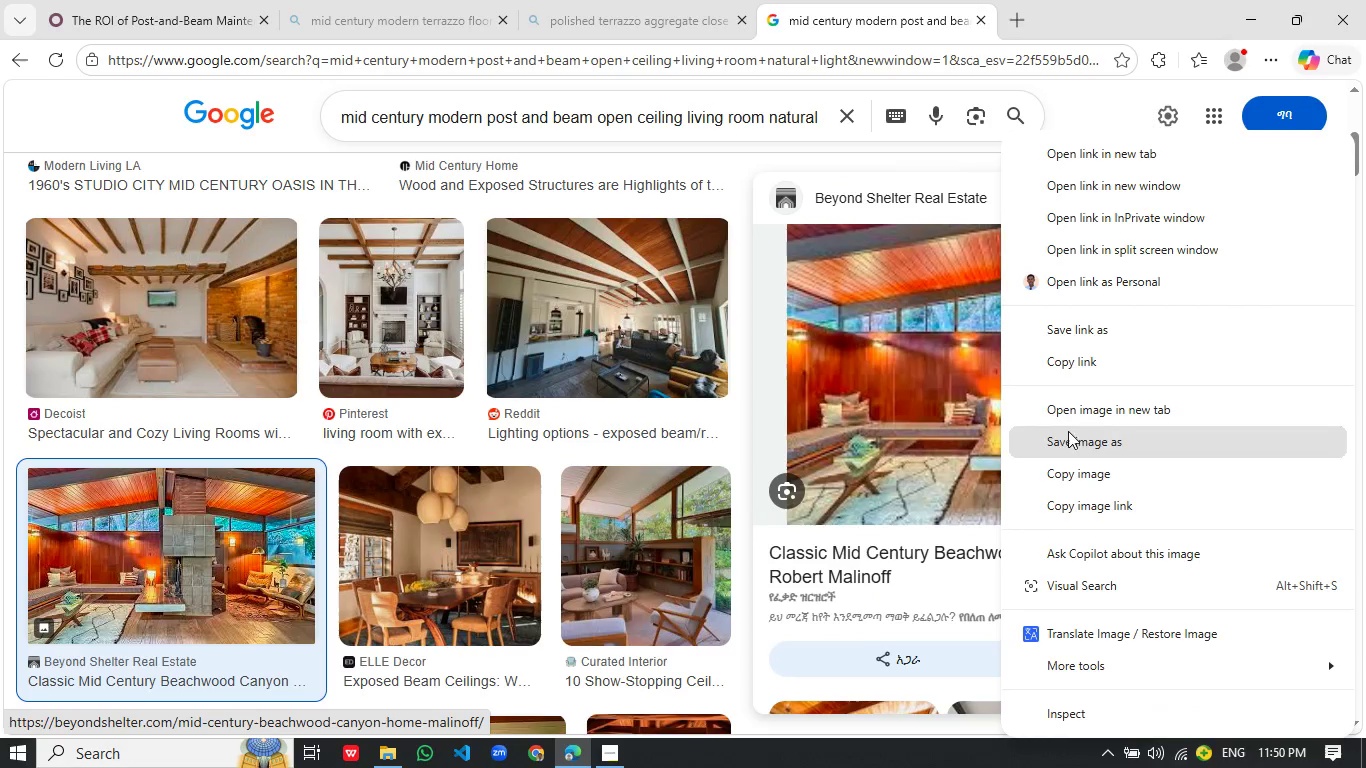 
left_click([1088, 444])
 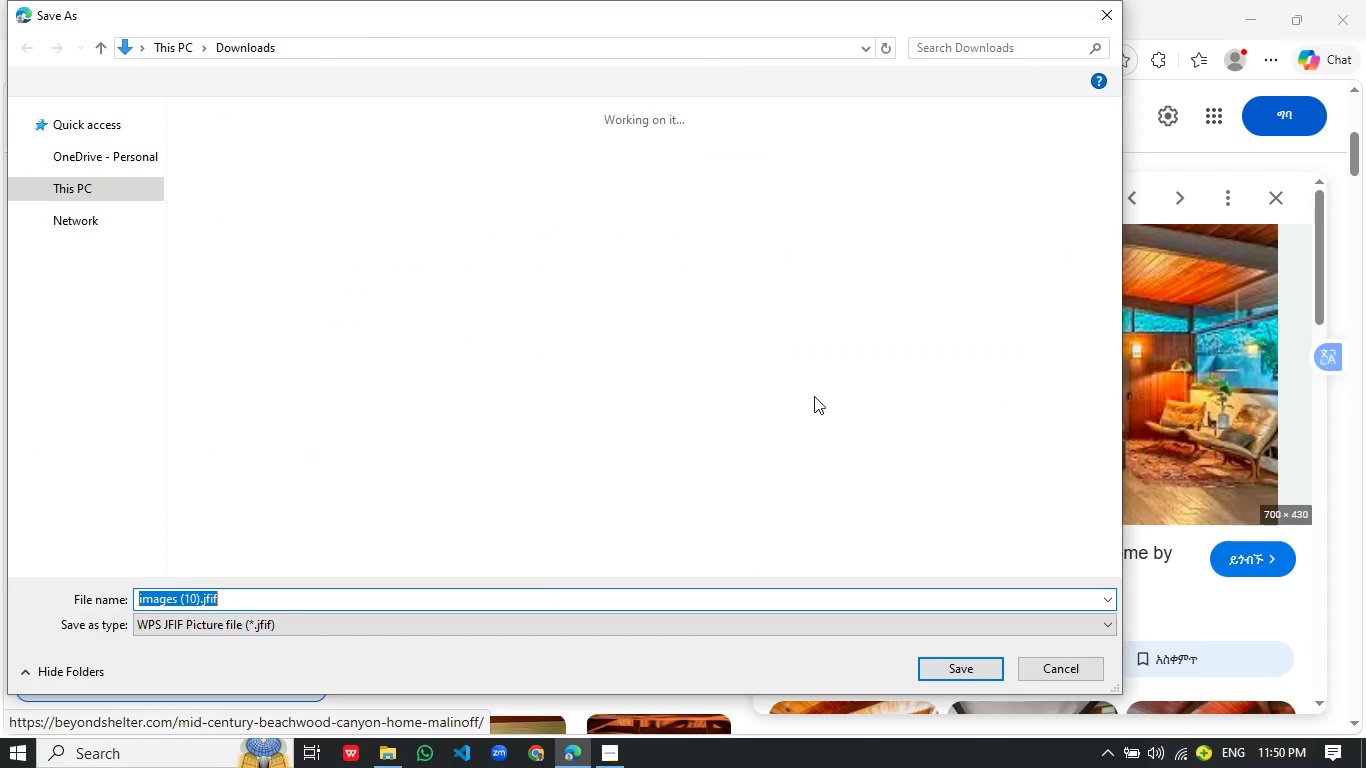 
wait(7.44)
 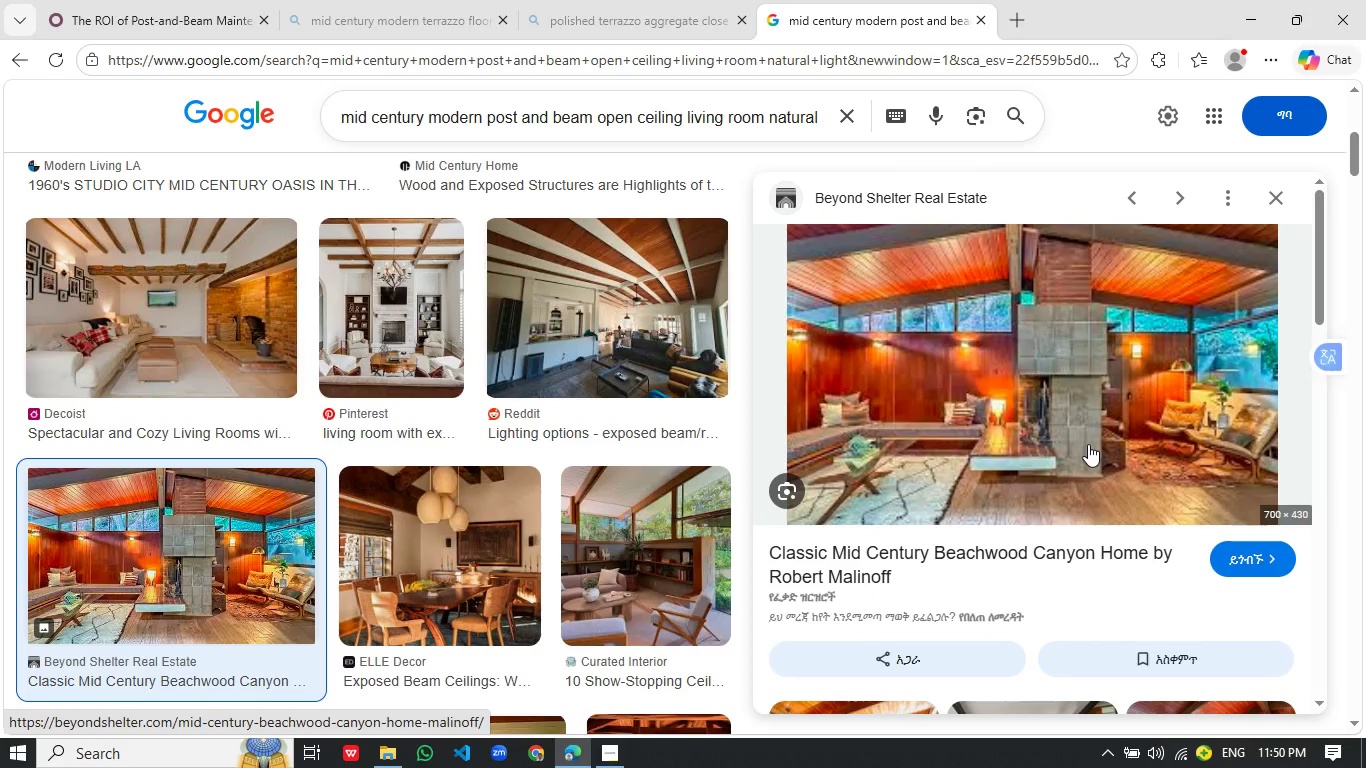 
type(image232)
 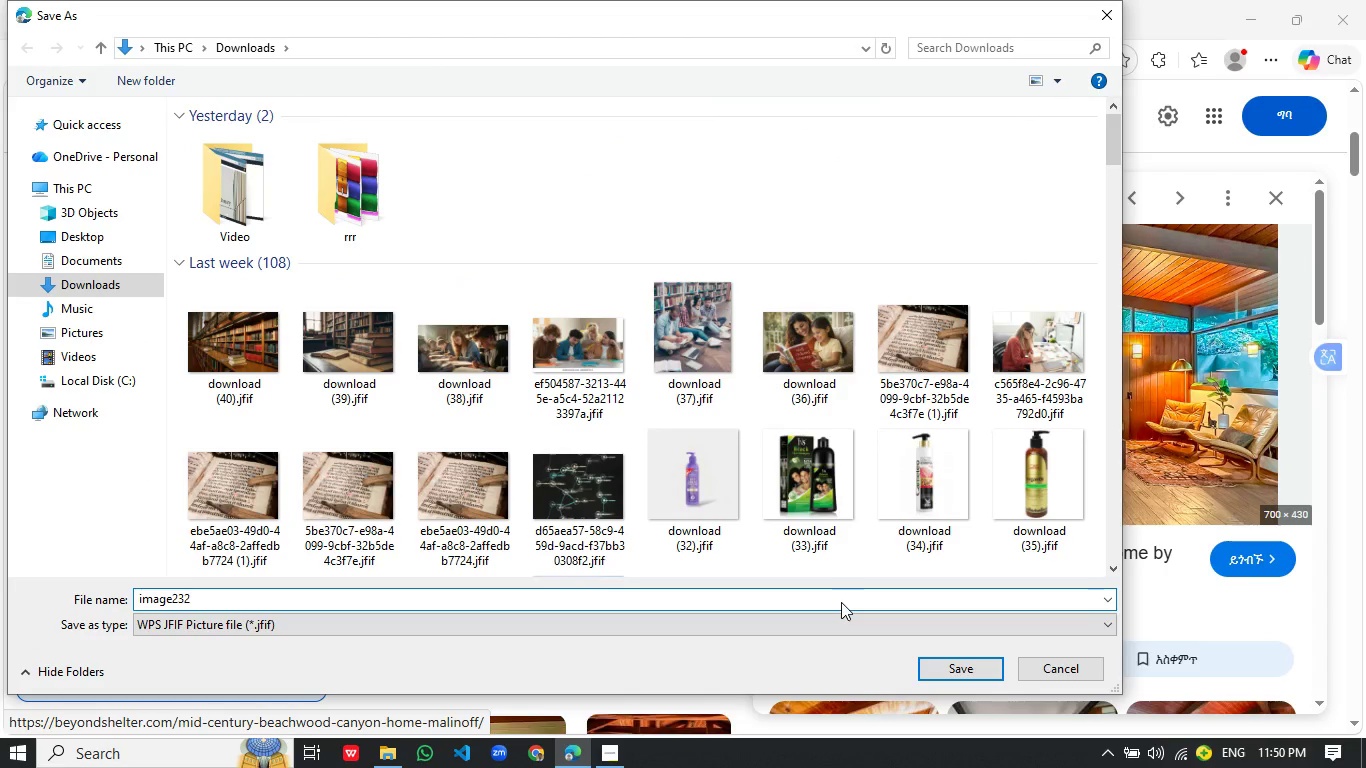 
type(.jpg)
 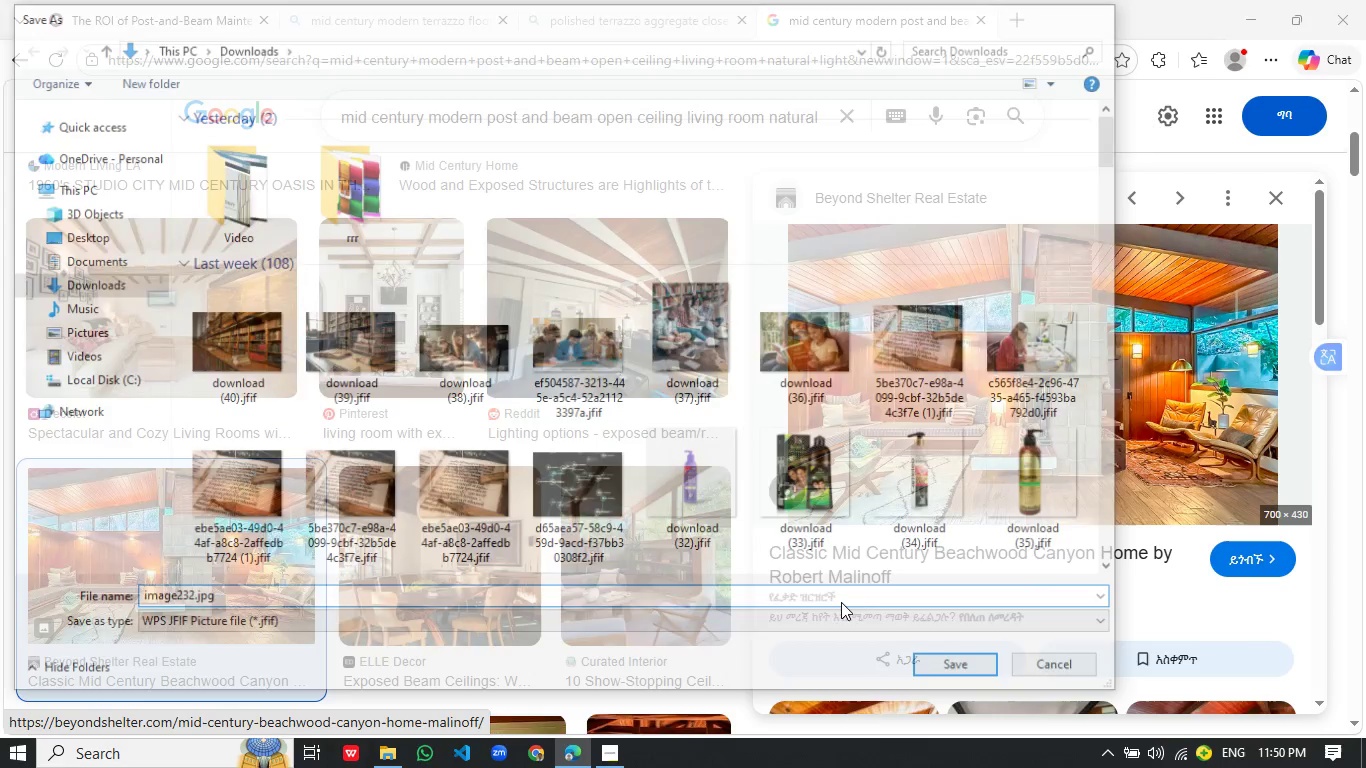 
key(Enter)
 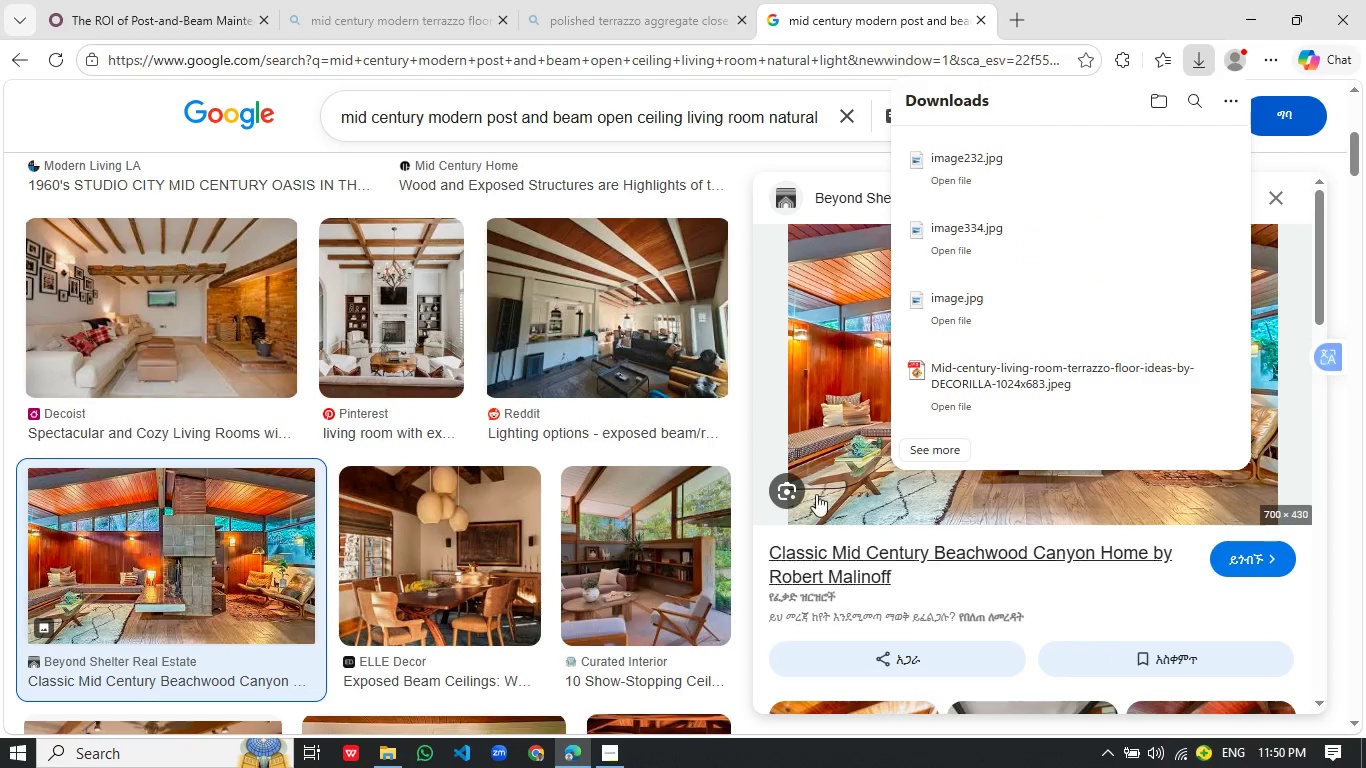 
wait(5.38)
 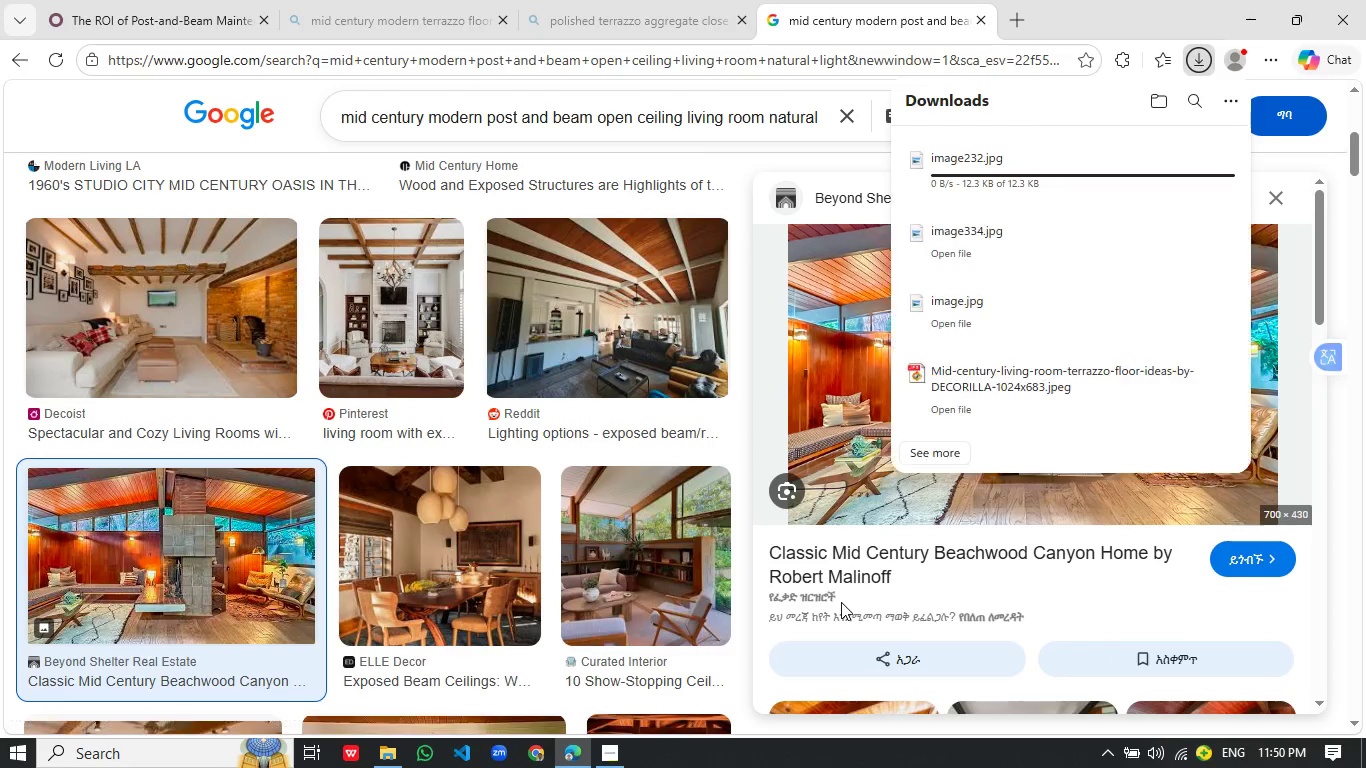 
left_click([138, 21])
 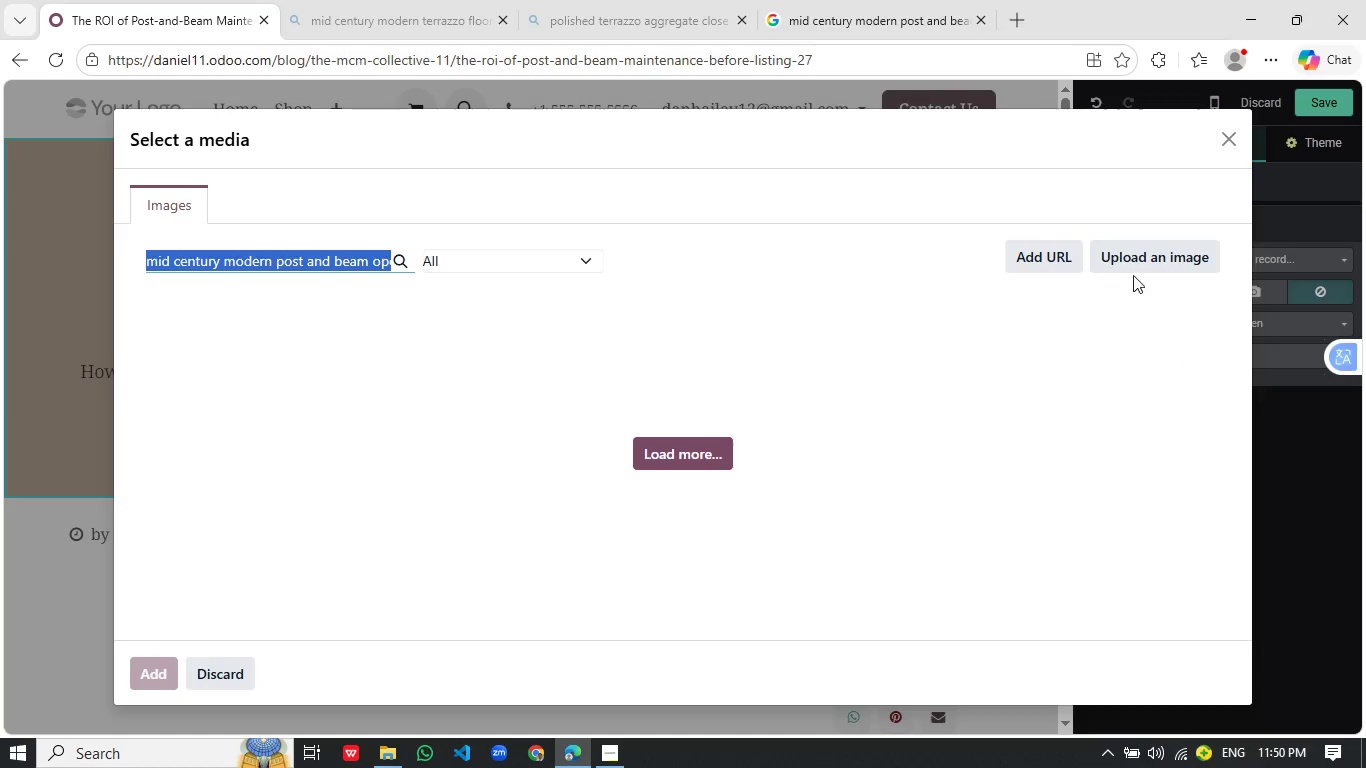 
left_click([1154, 263])
 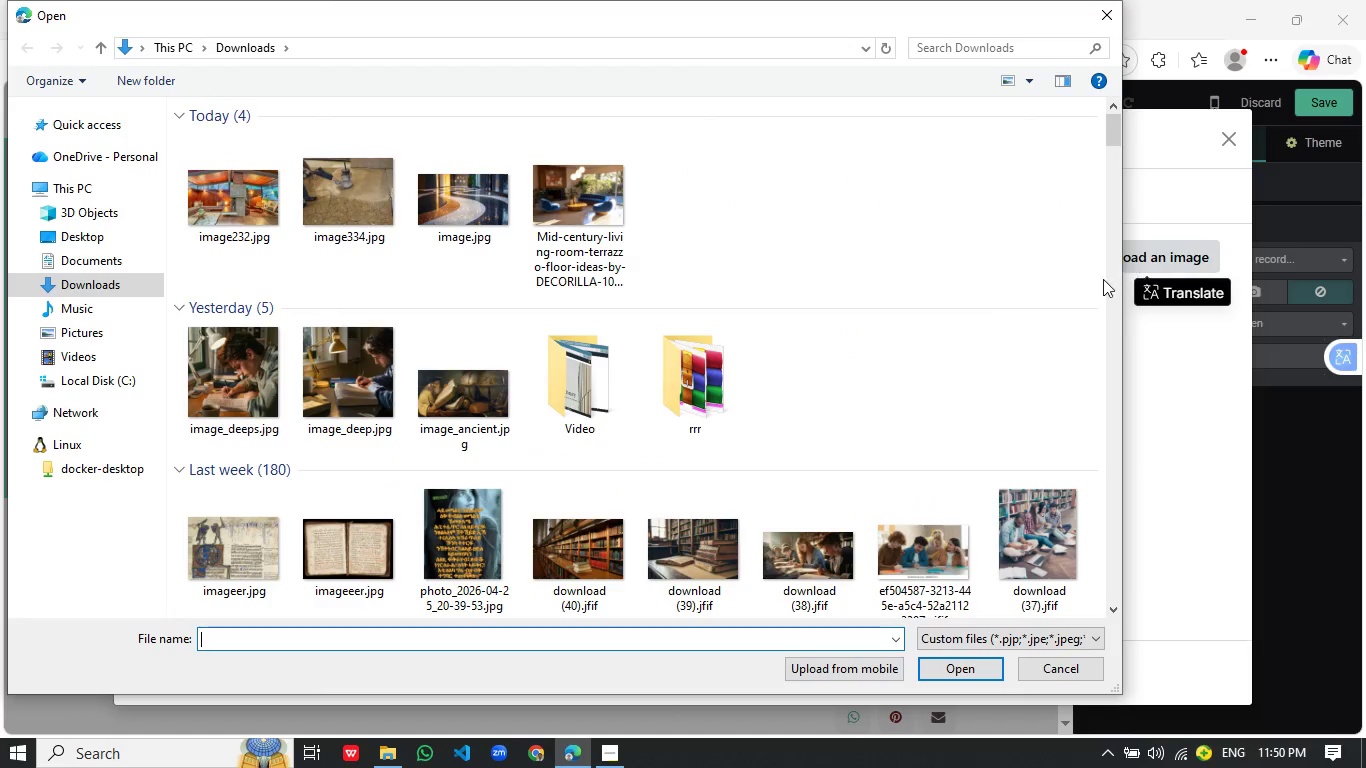 
wait(5.23)
 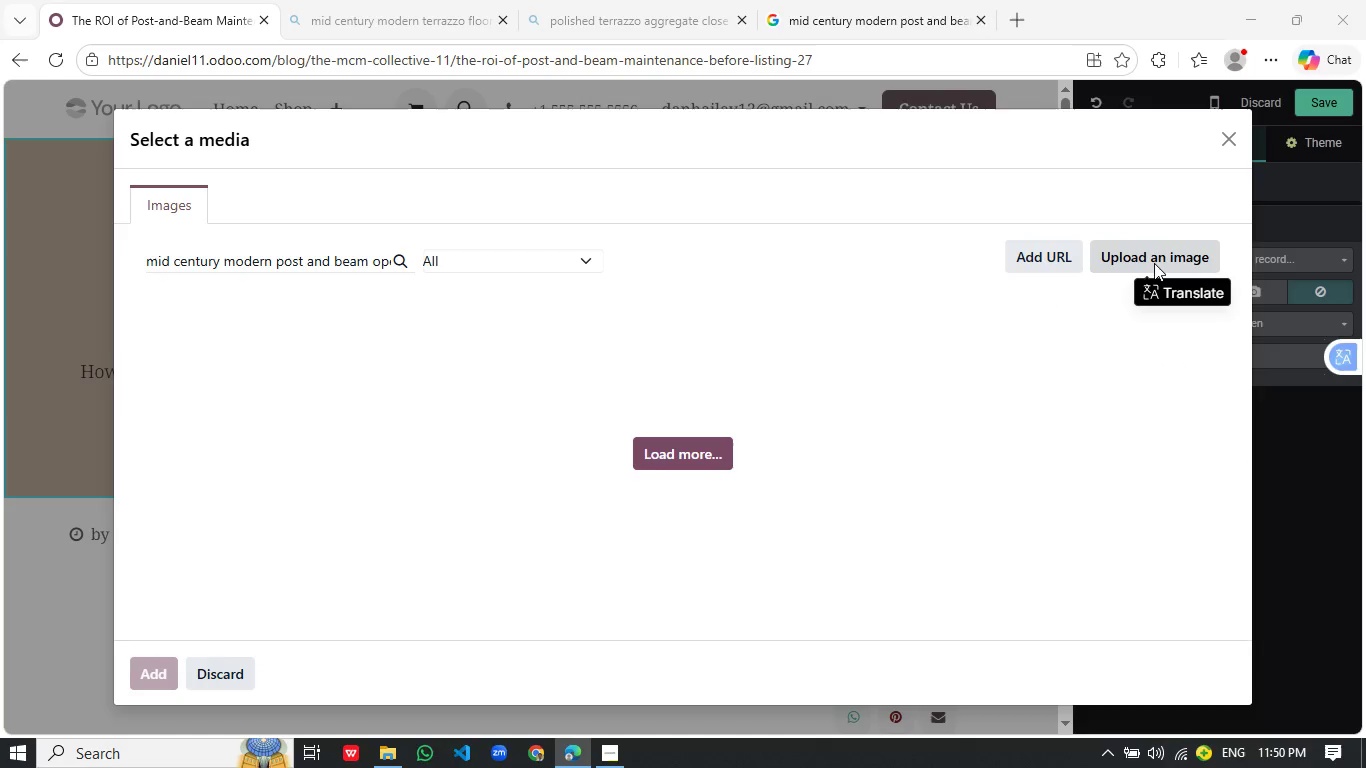 
double_click([255, 187])
 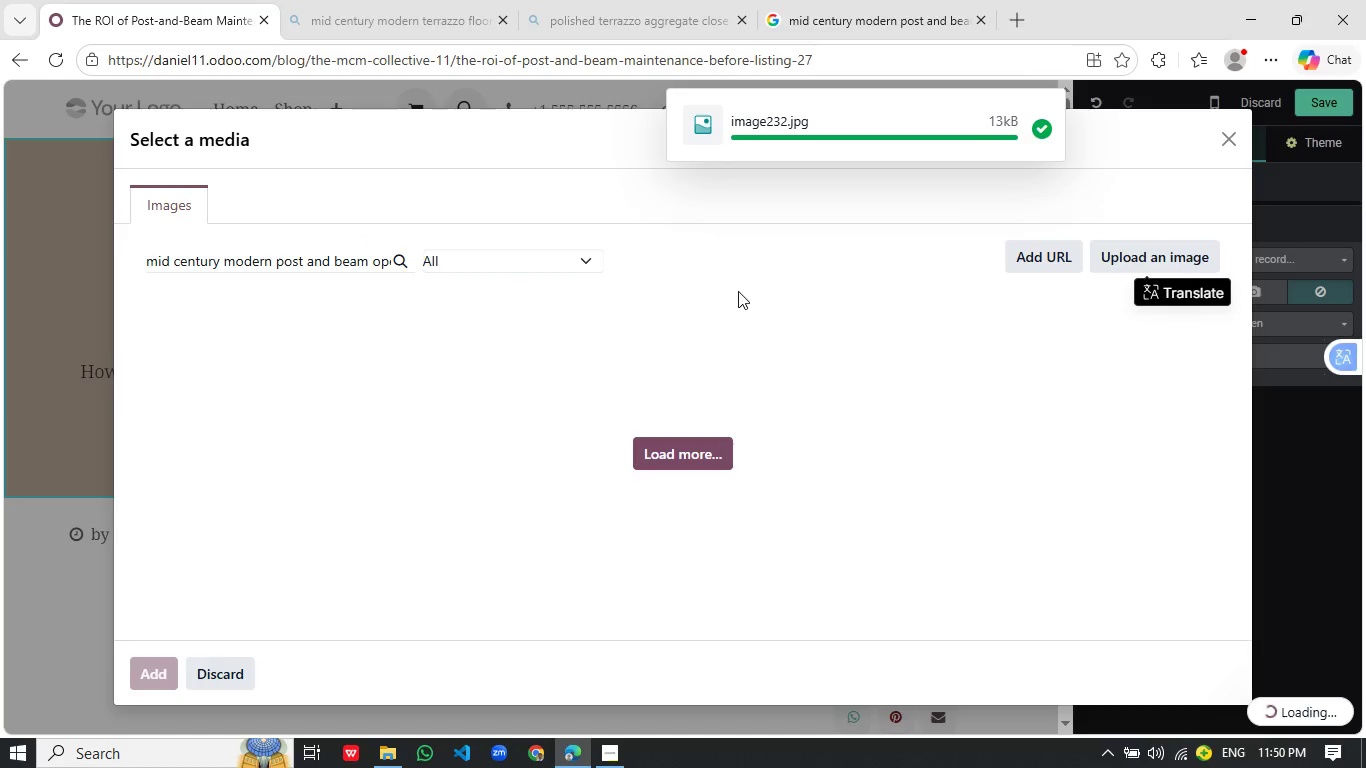 
wait(13.73)
 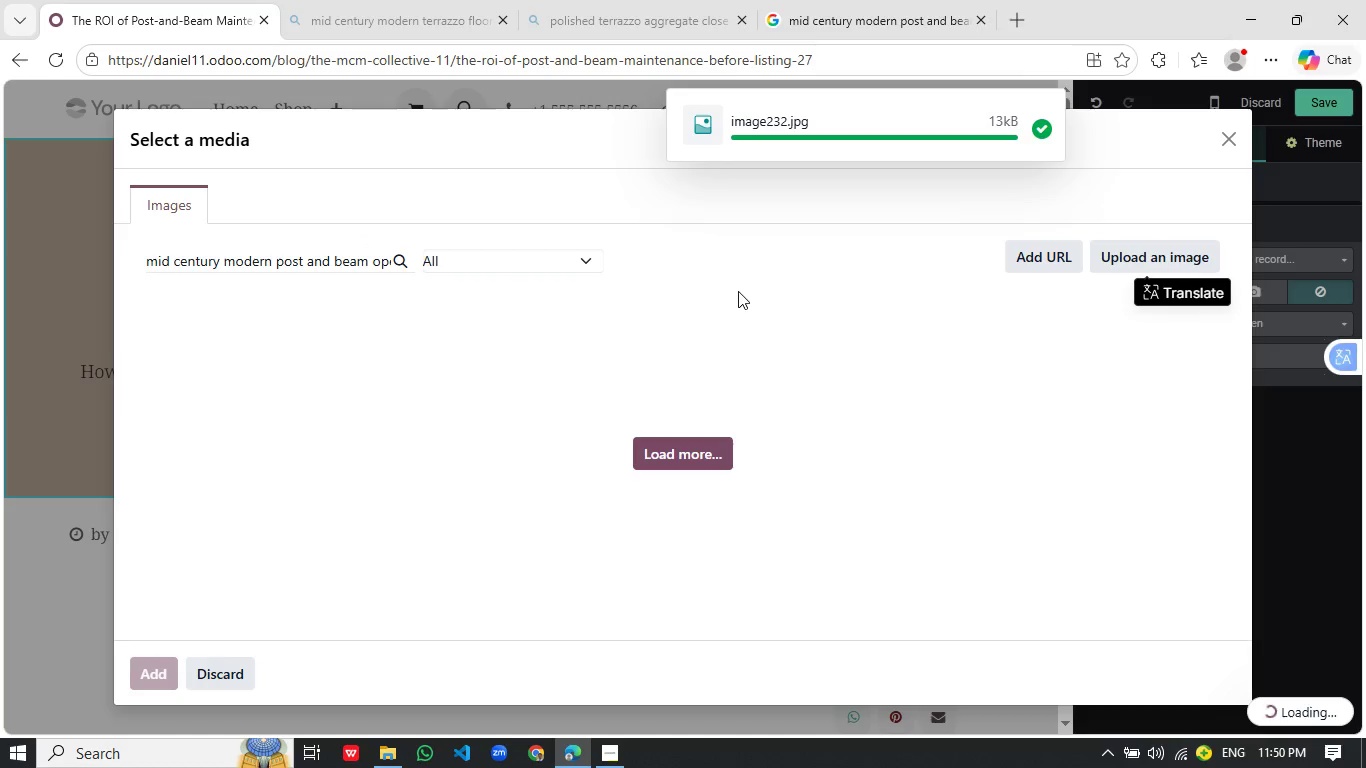 
left_click([293, 356])
 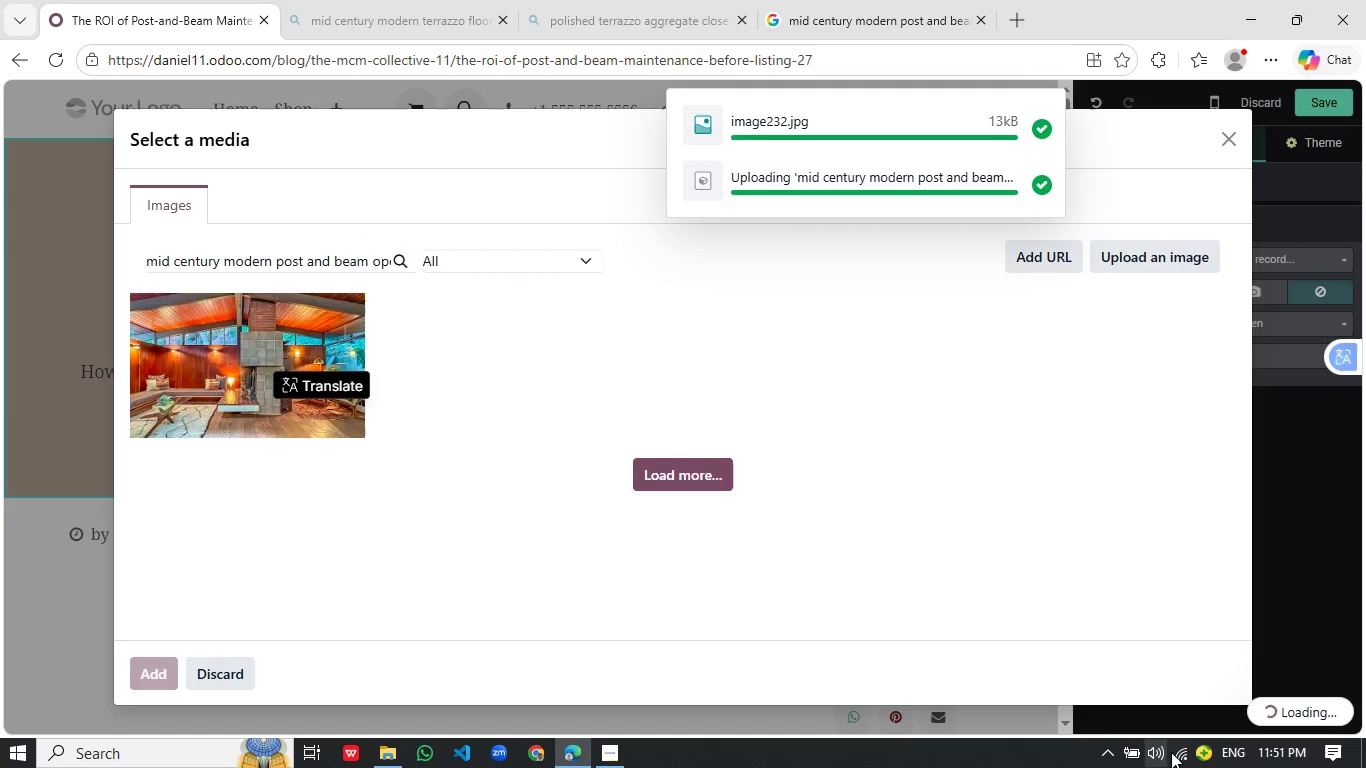 
left_click([1184, 754])
 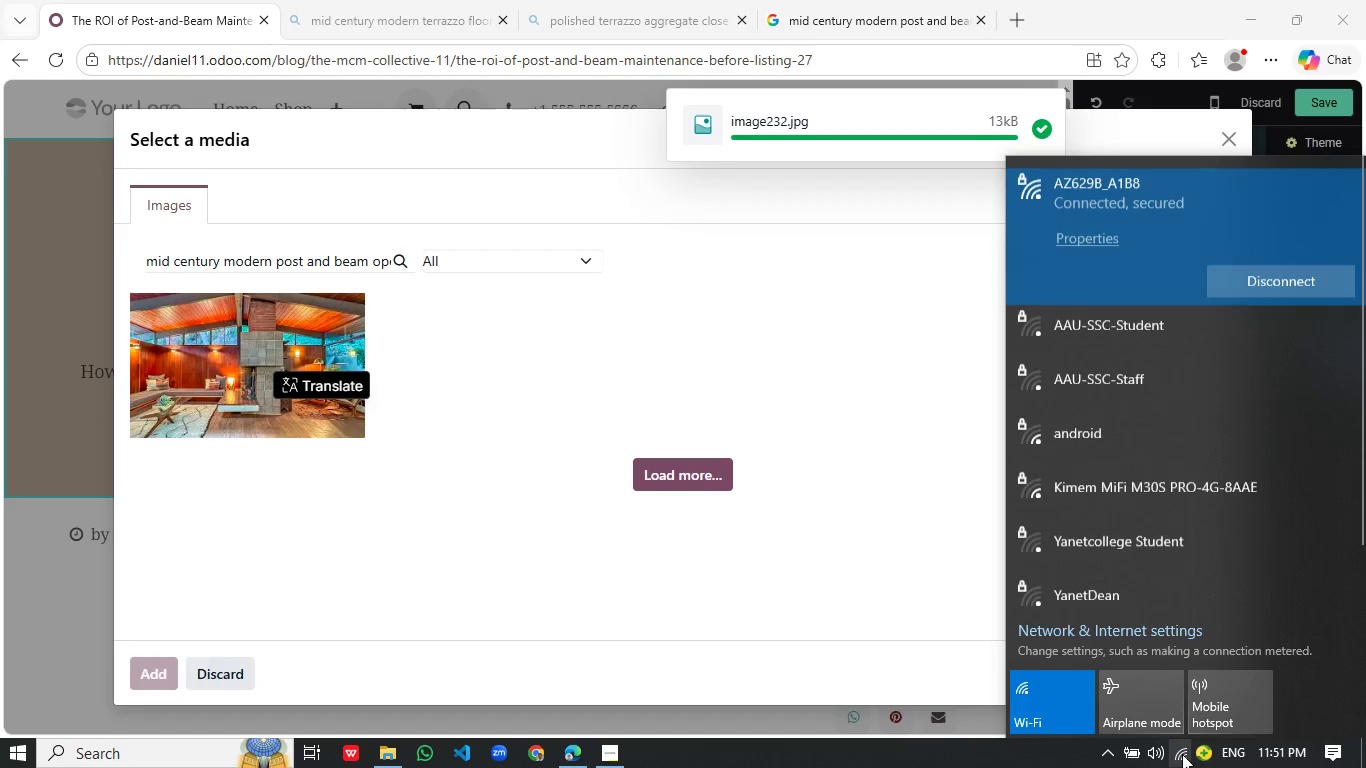 
left_click([1182, 754])
 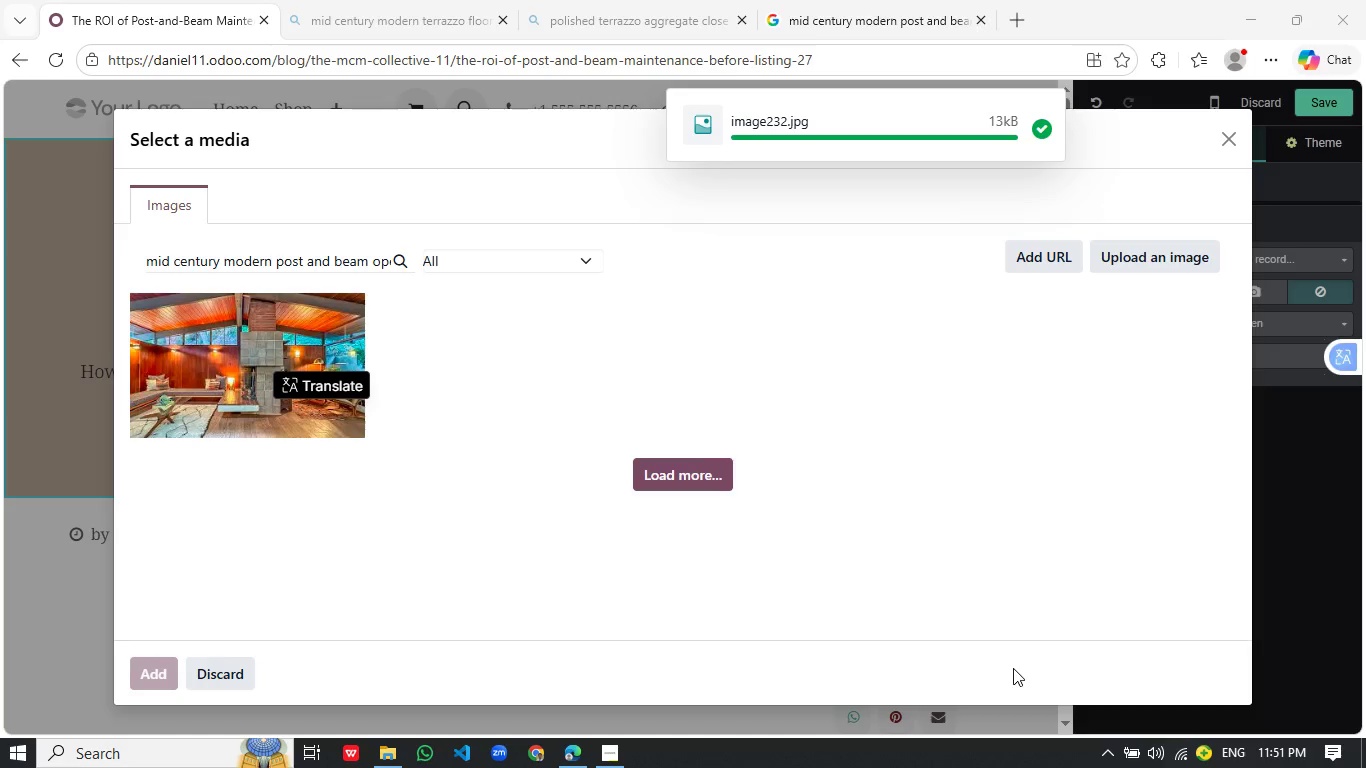 
wait(12.02)
 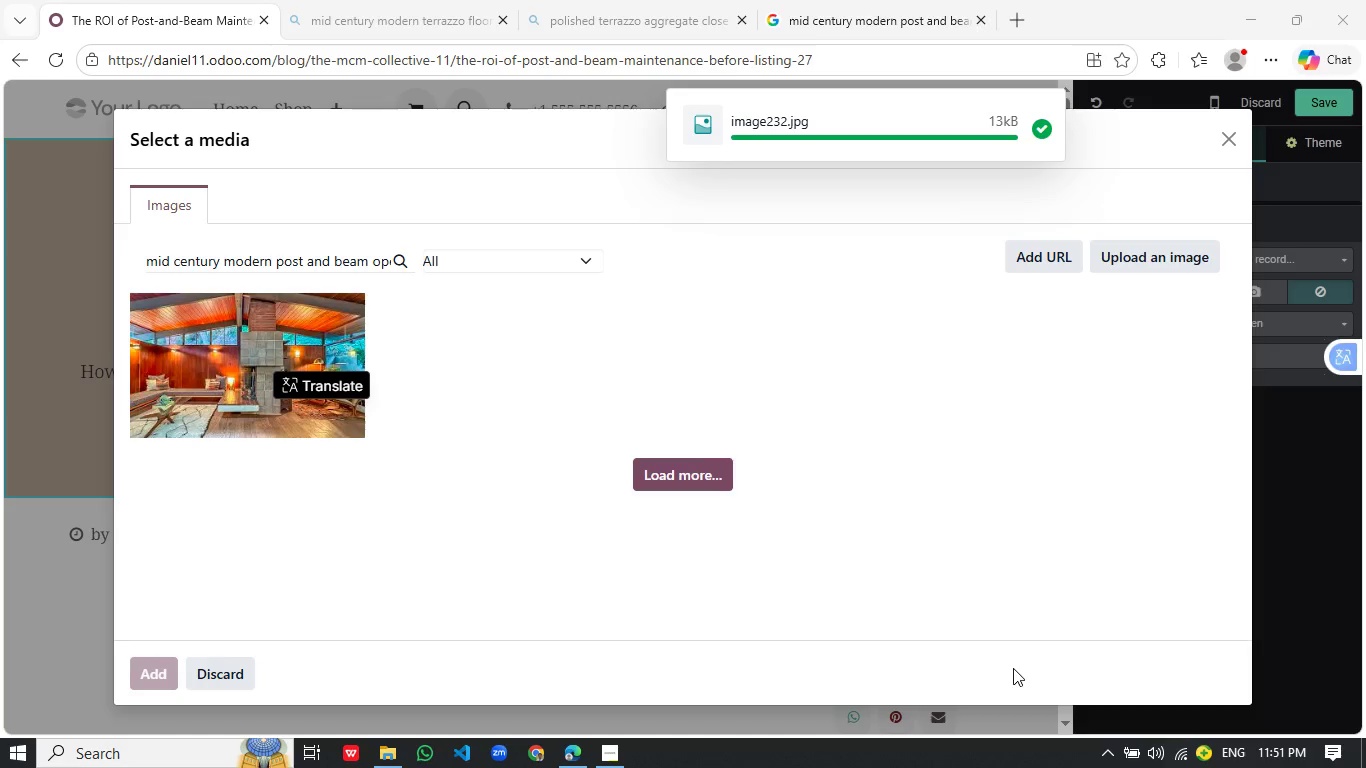 
left_click([1178, 752])
 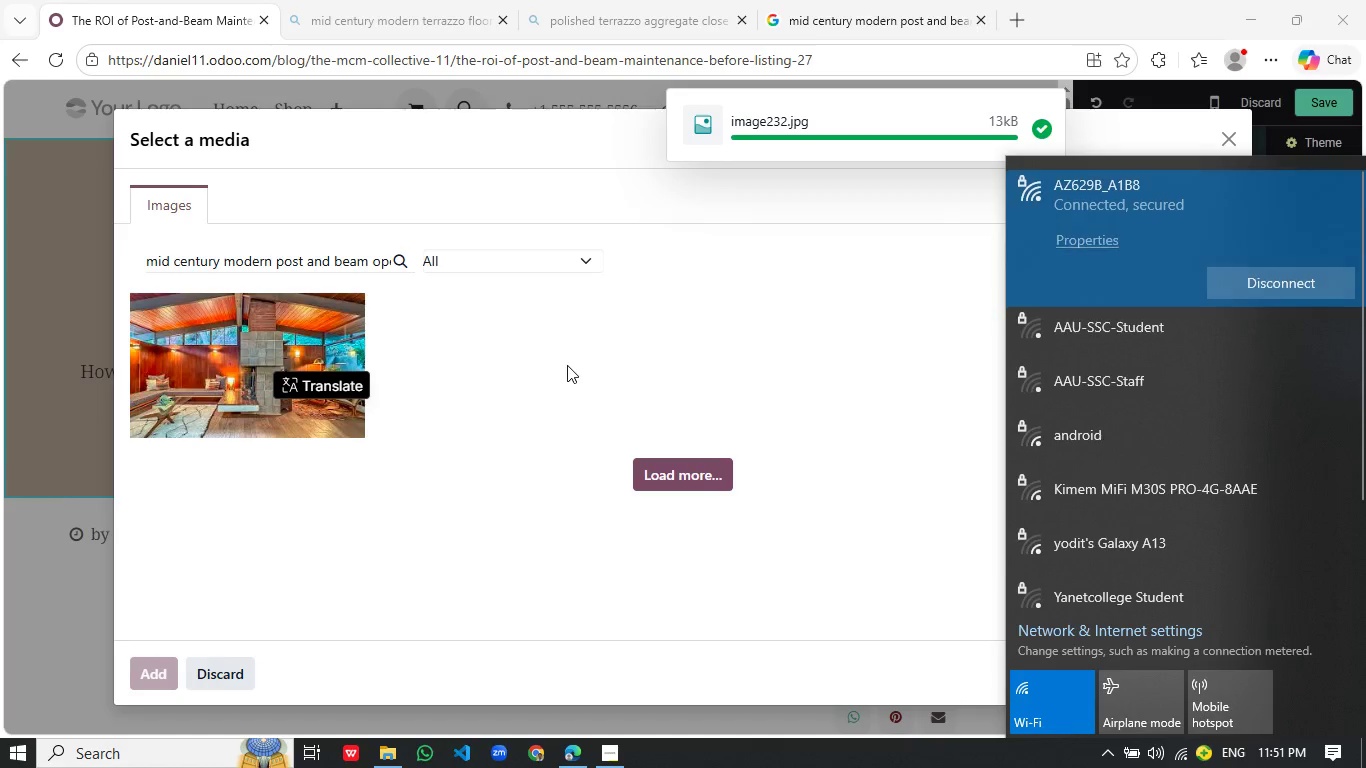 
left_click([568, 365])
 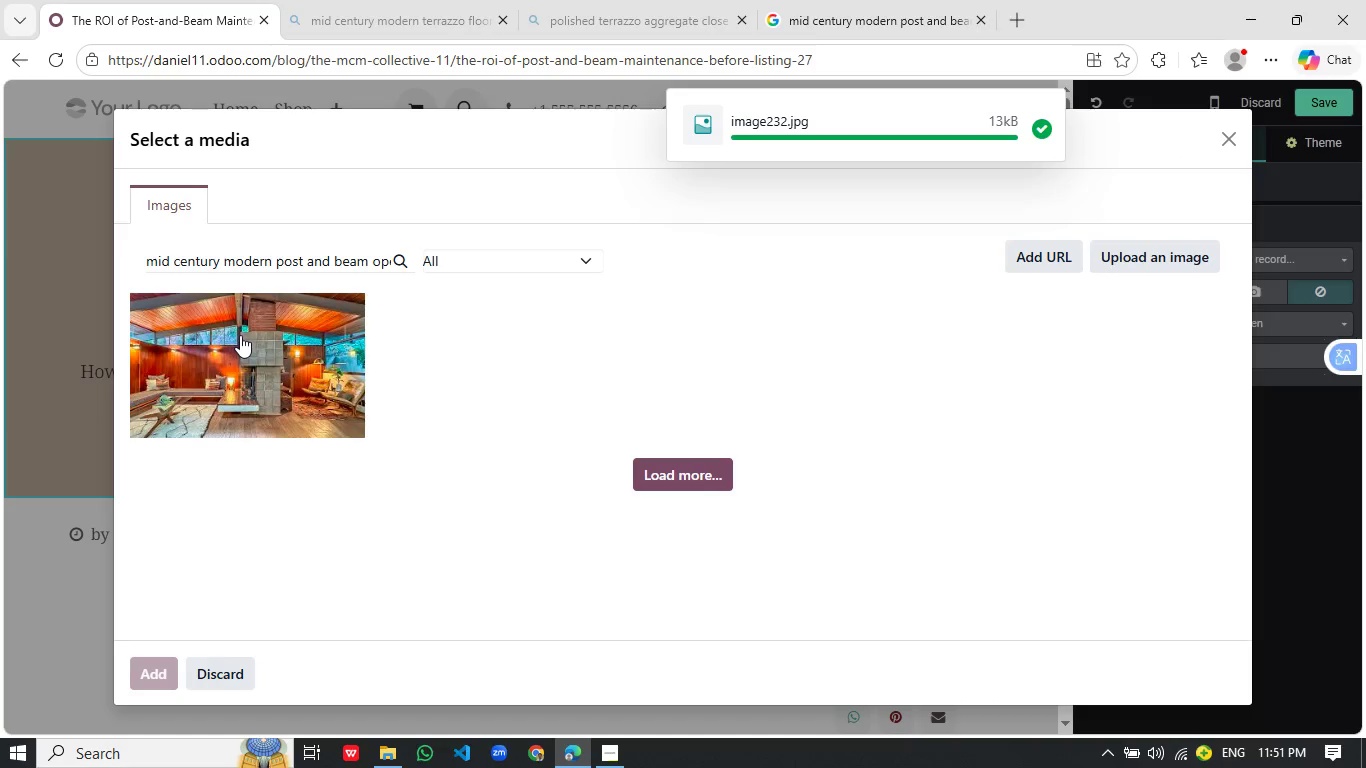 
left_click([240, 335])
 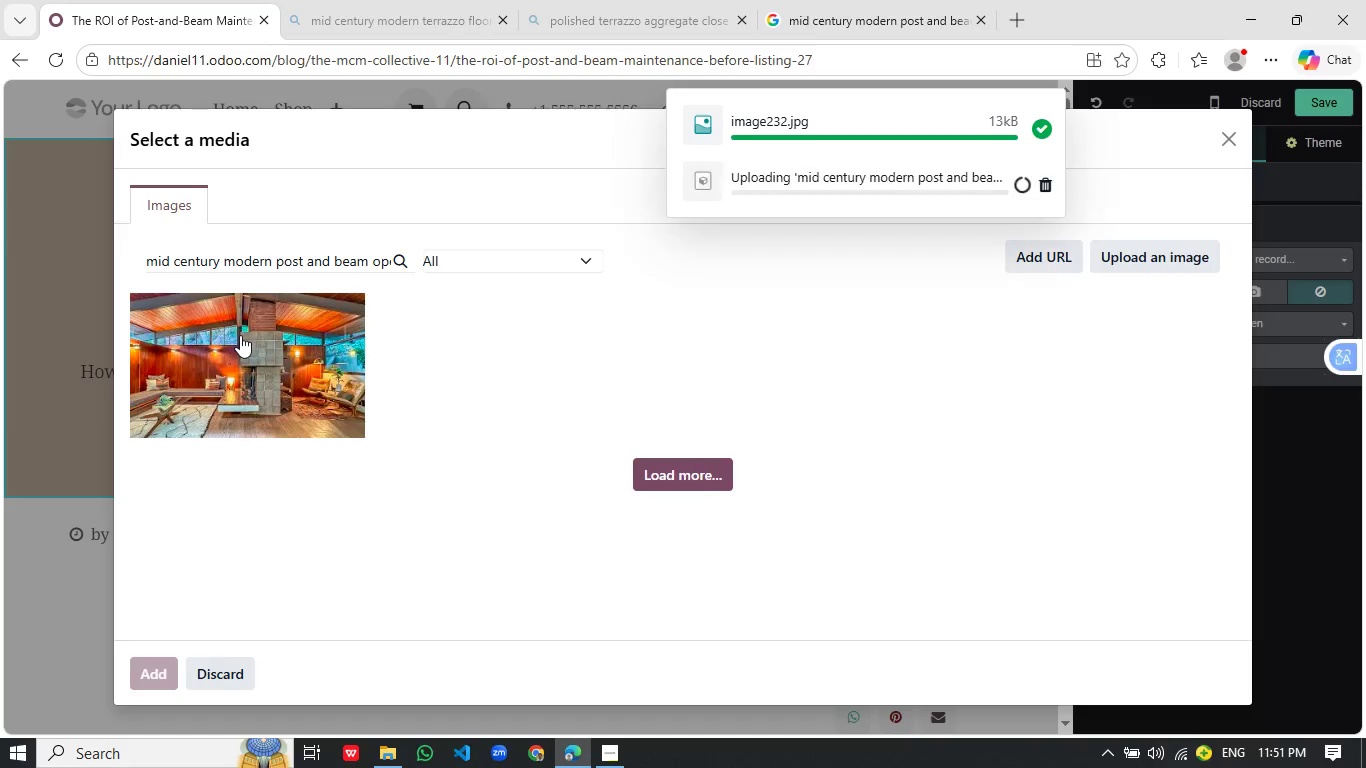 
double_click([240, 335])
 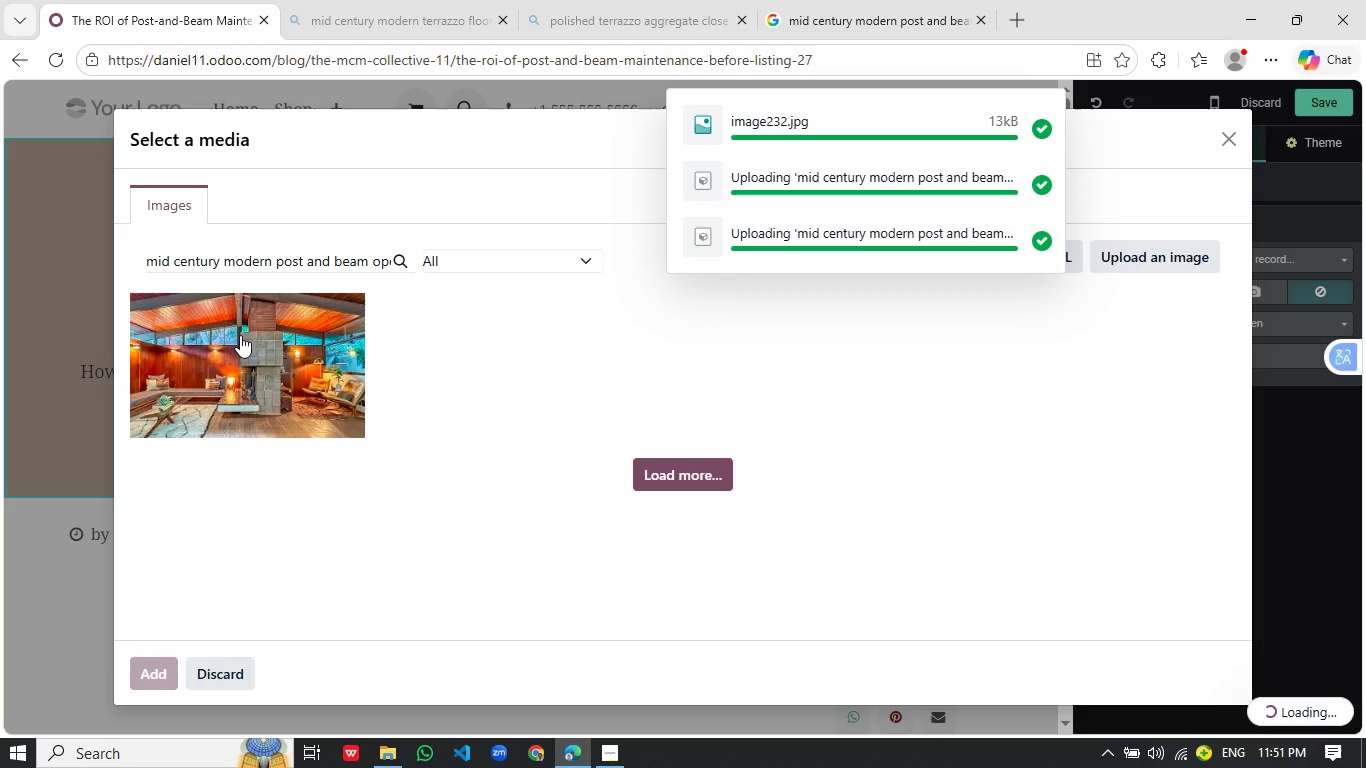 
mouse_move([189, -11])
 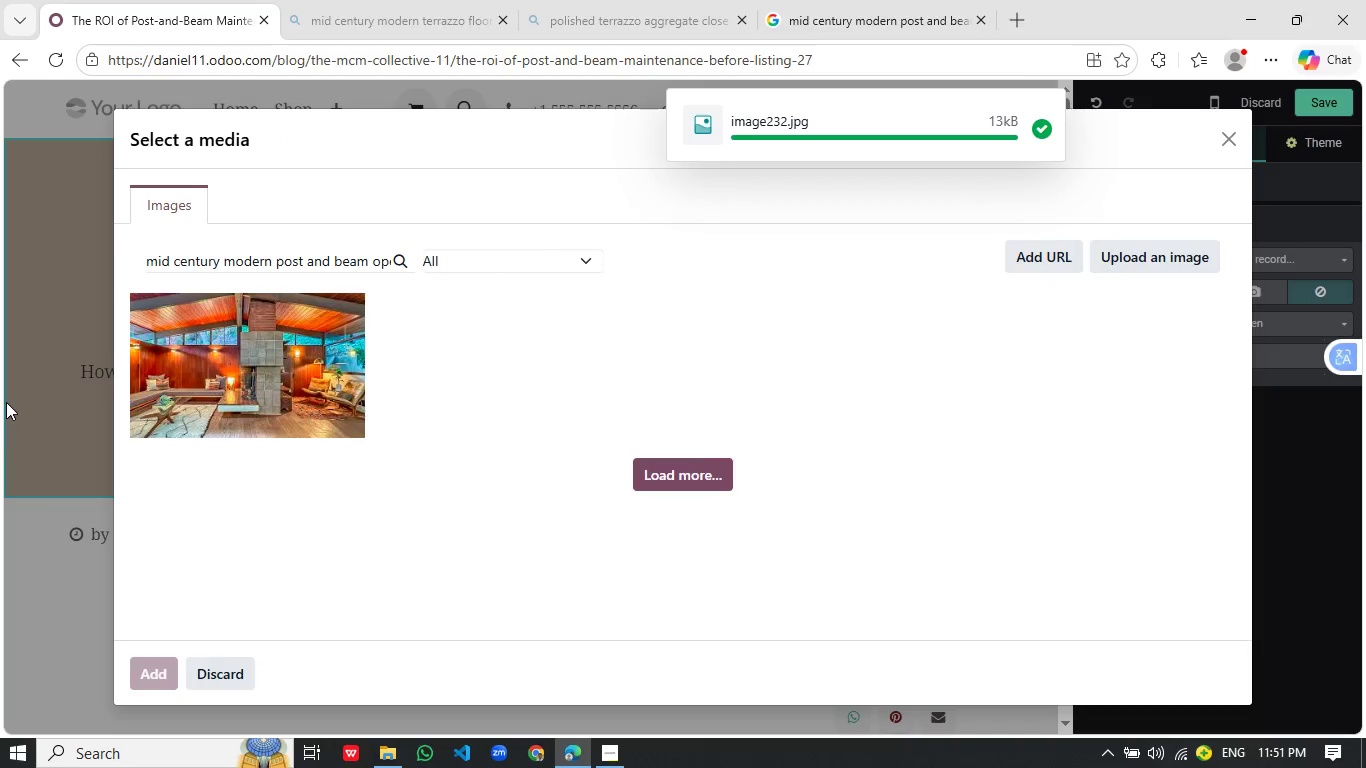 
wait(5.54)
 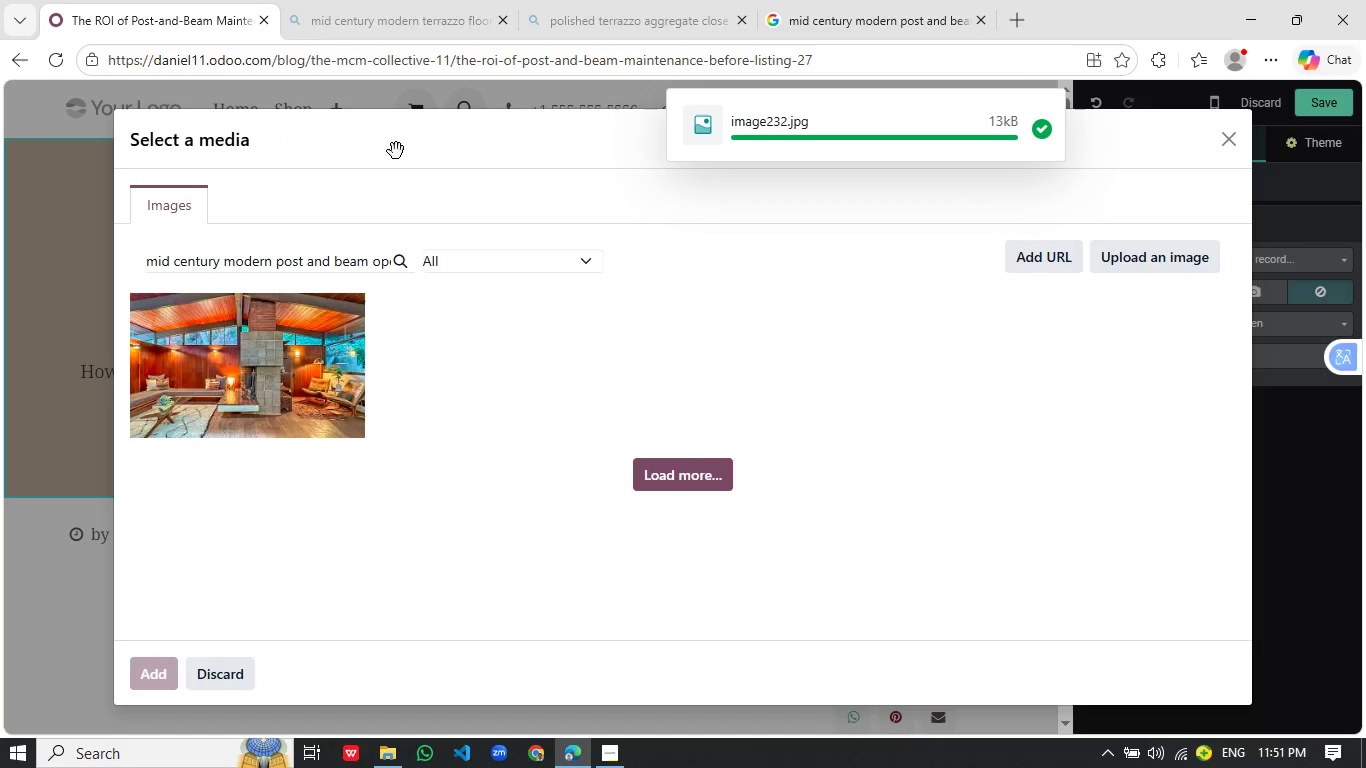 
left_click([606, 763])